 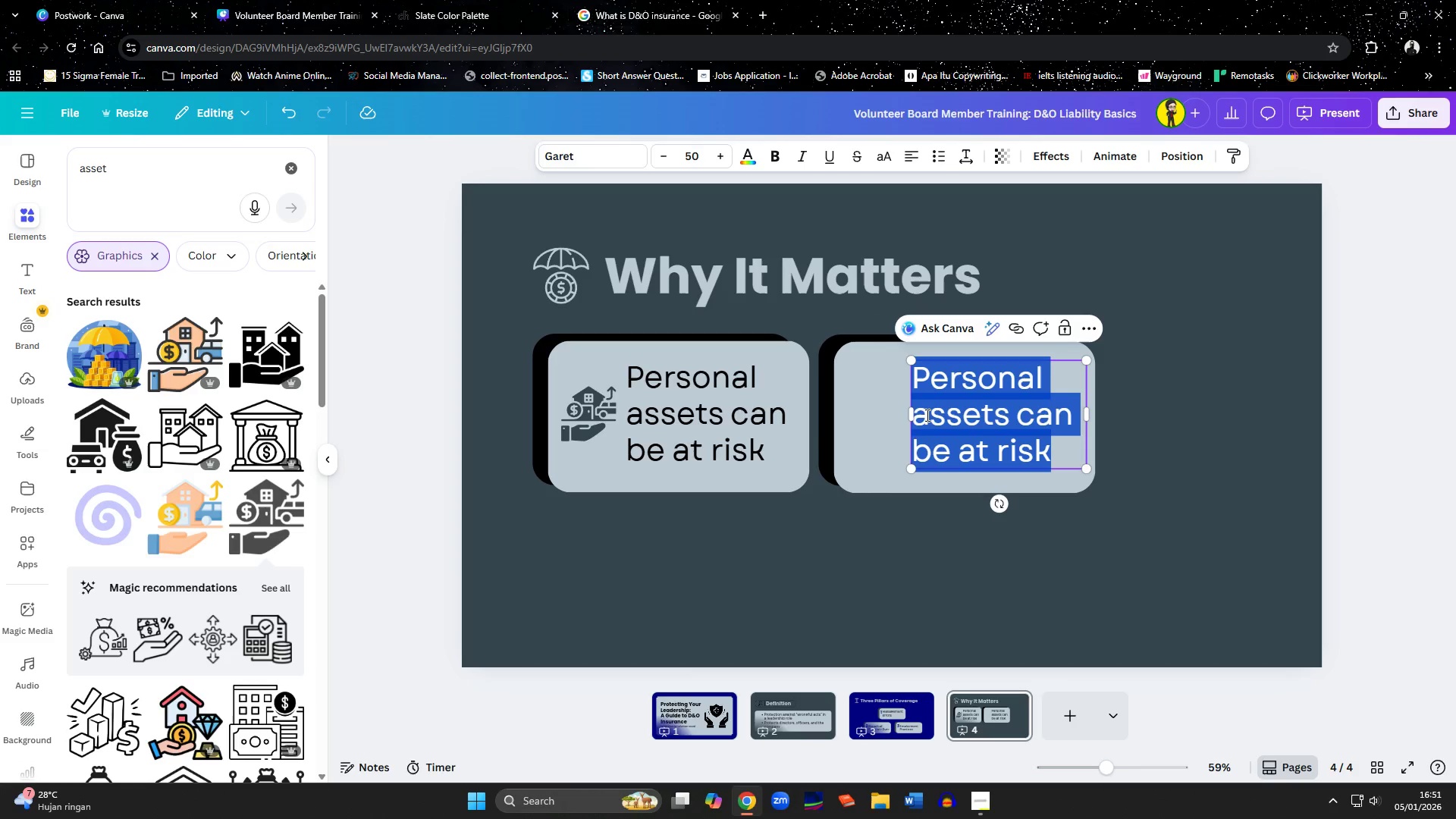 
type(Nonprofit )
key(Backspace)
type(s are not exempt )
 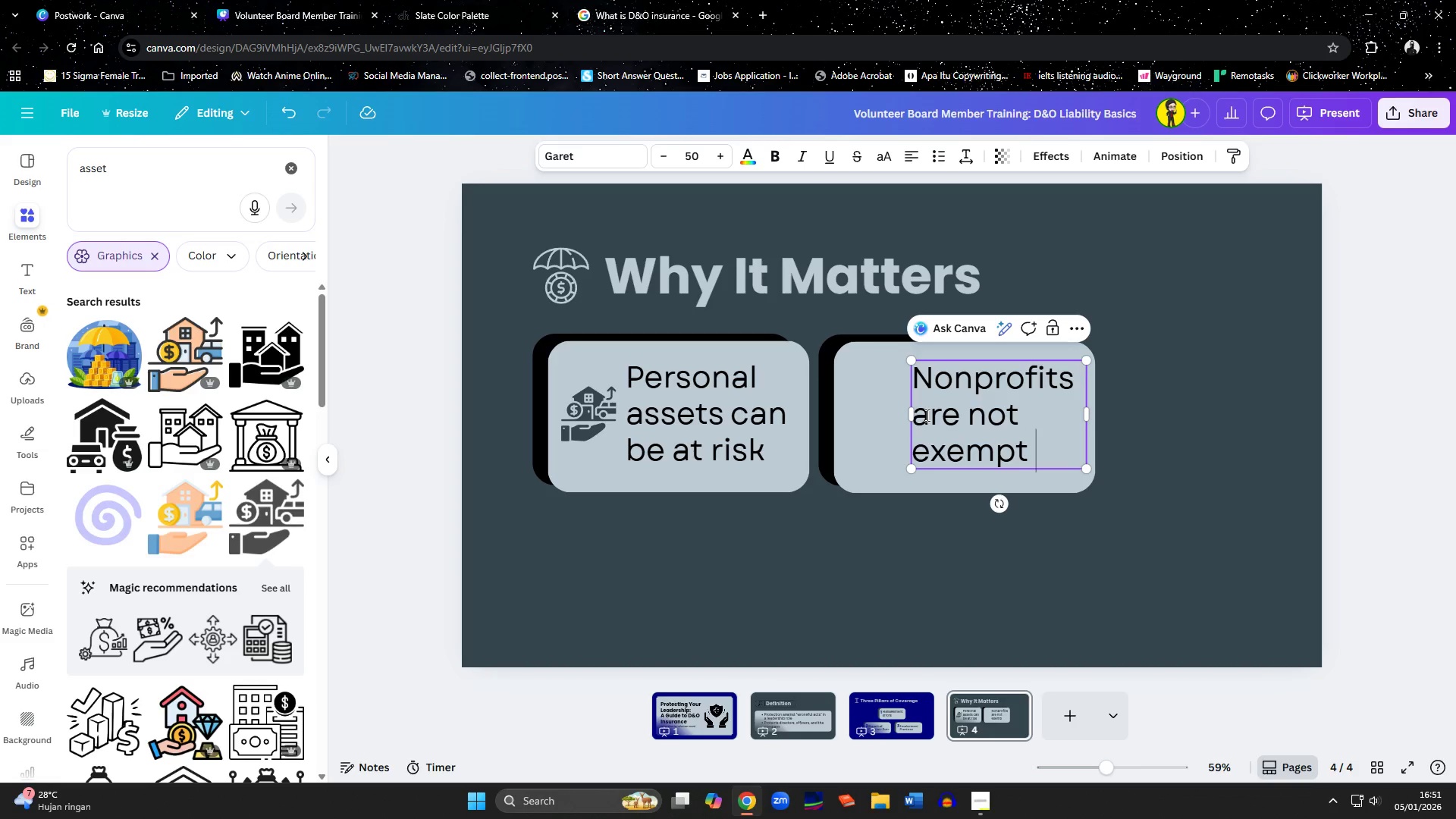 
type(from claims)
 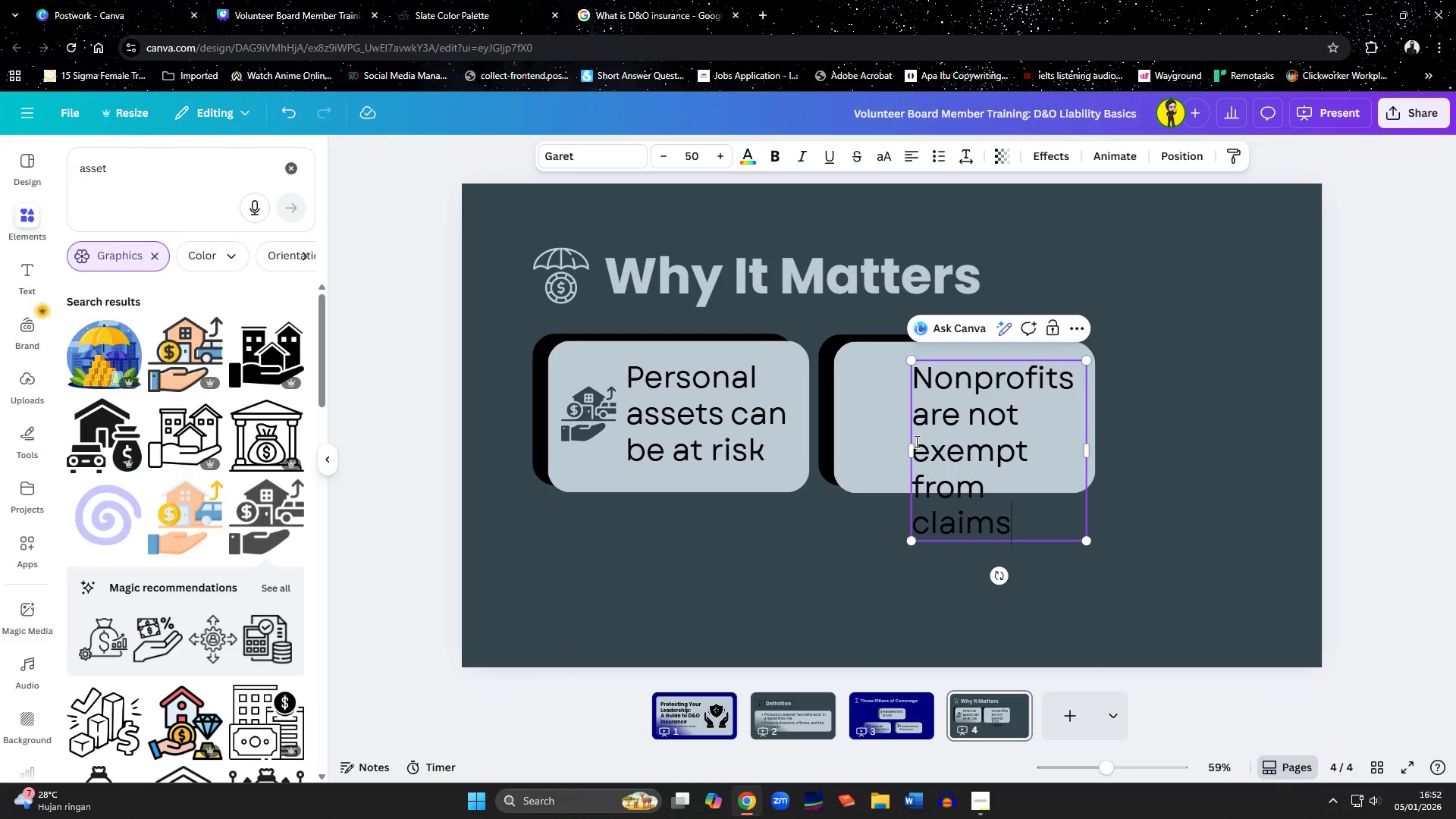 
left_click([935, 443])
 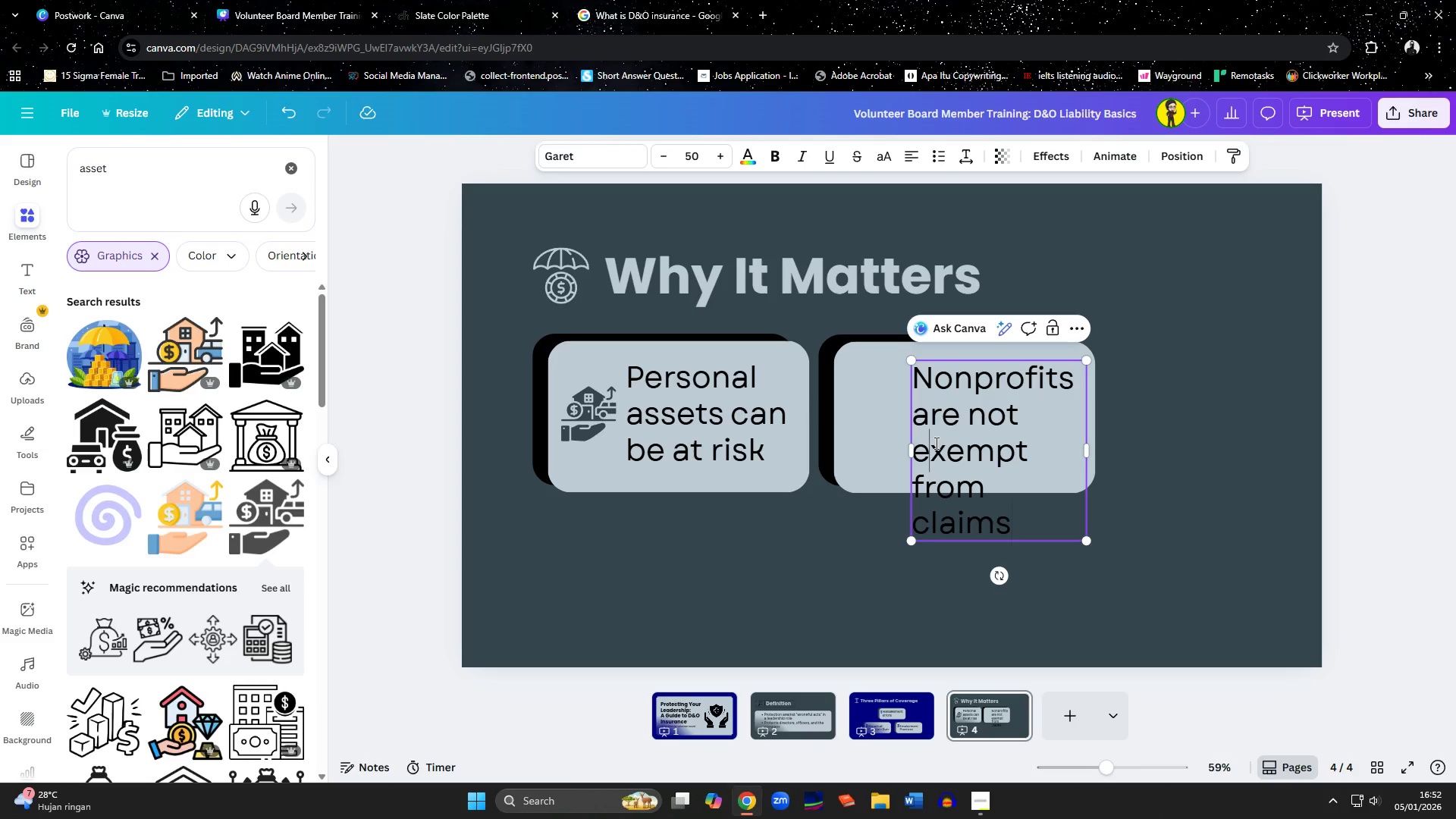 
hold_key(key=ControlLeft, duration=1.5)
 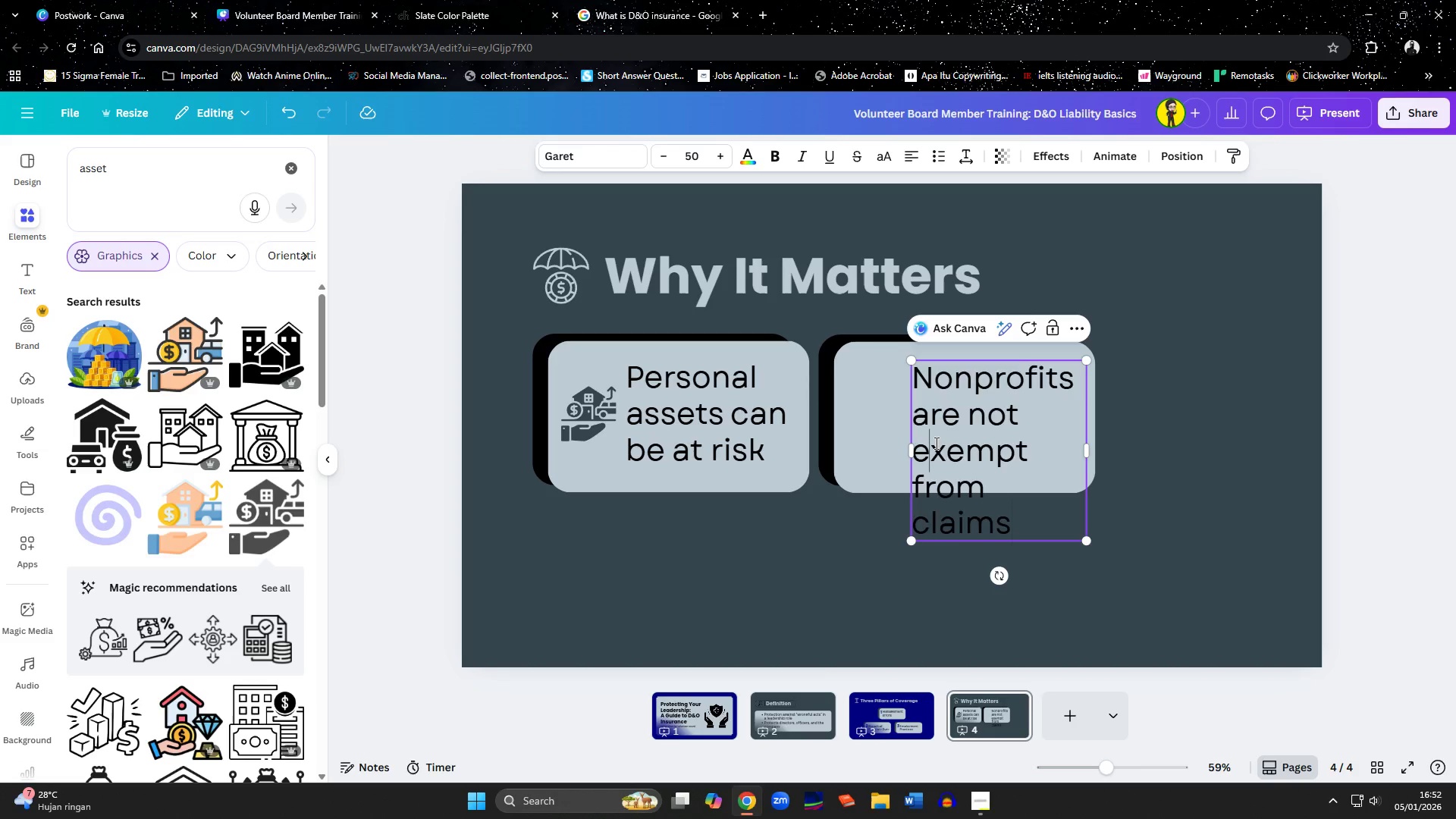 
key(Control+A)
 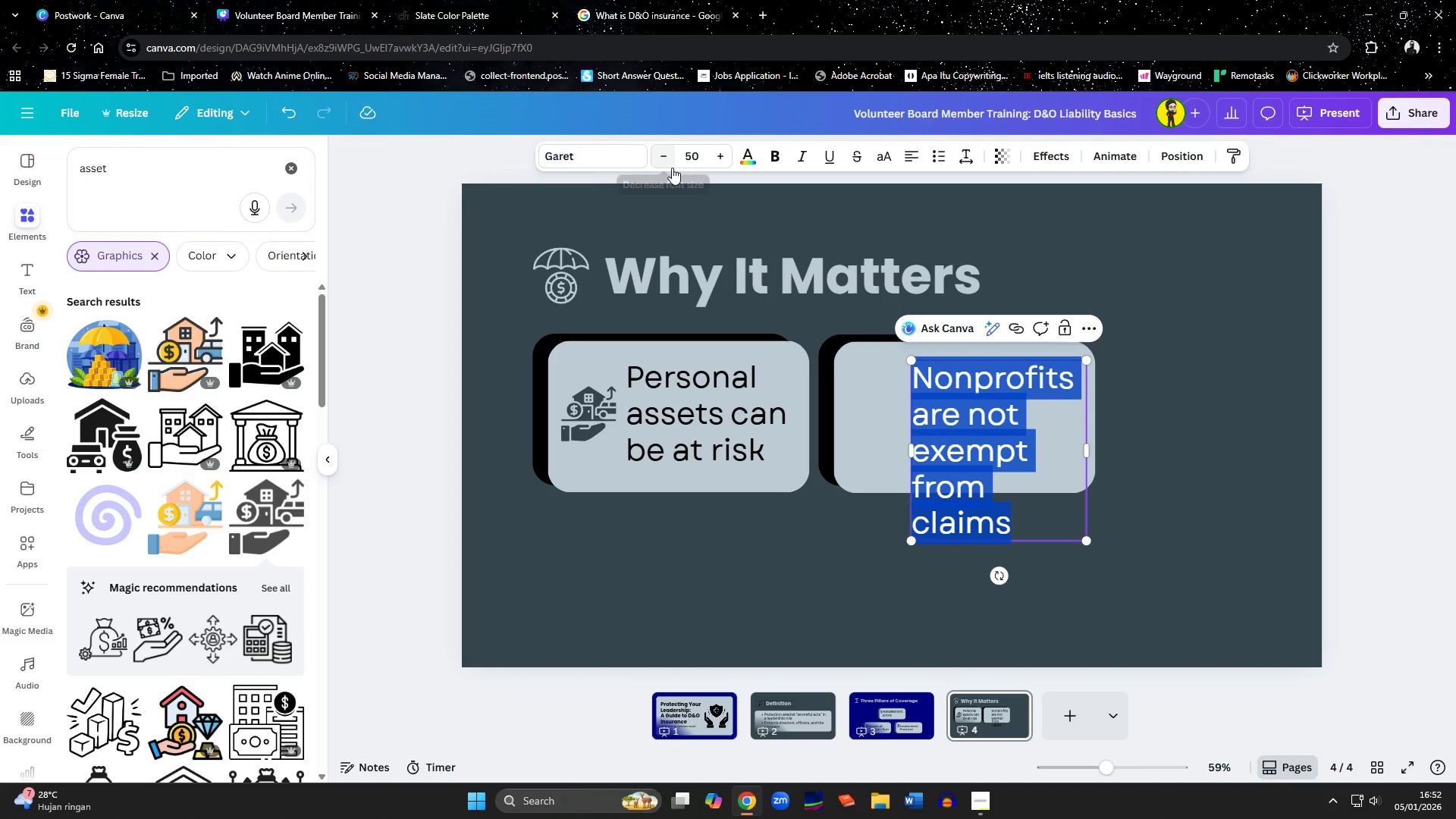 
double_click([671, 167])
 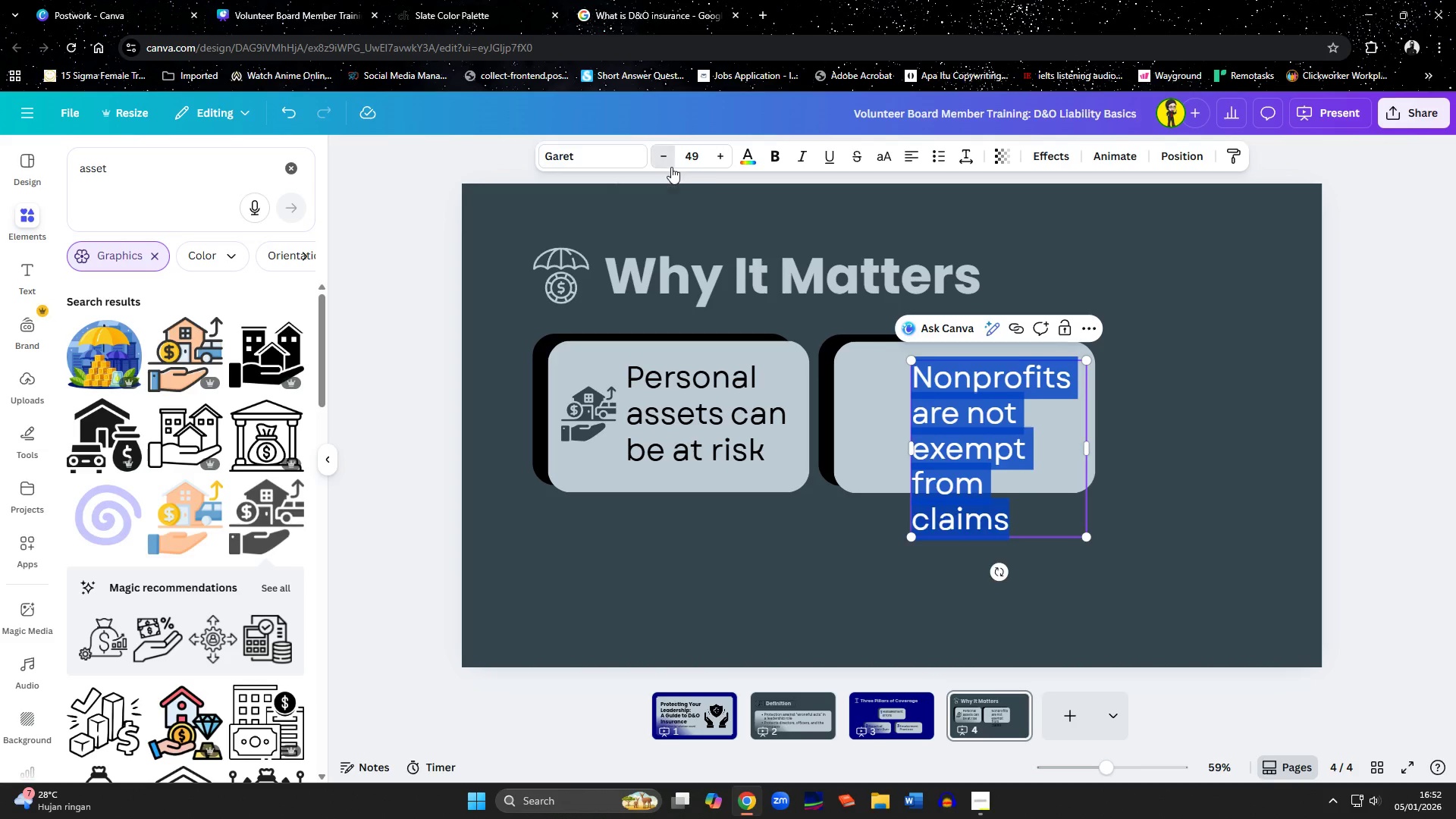 
triple_click([671, 167])
 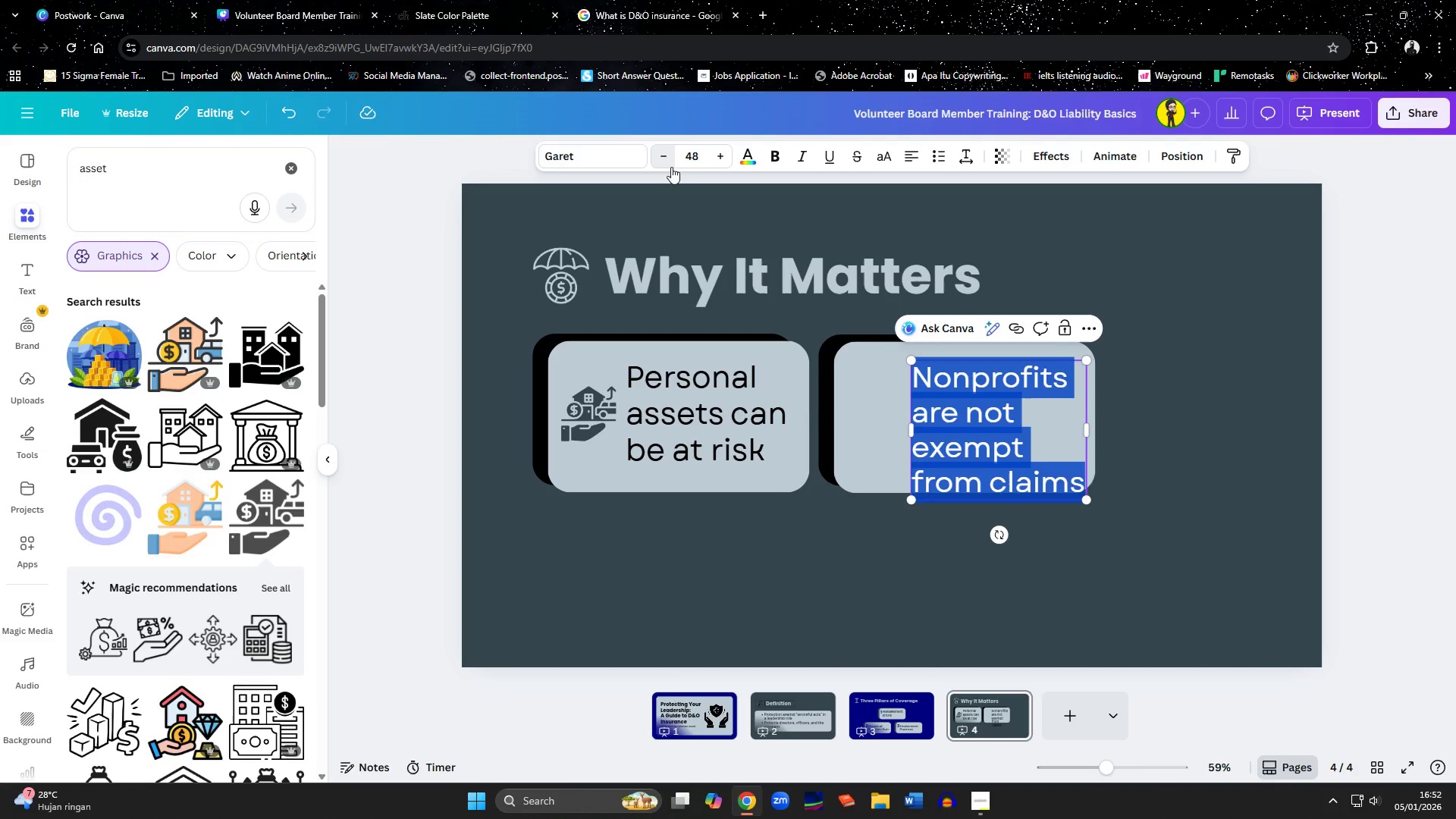 
triple_click([671, 167])
 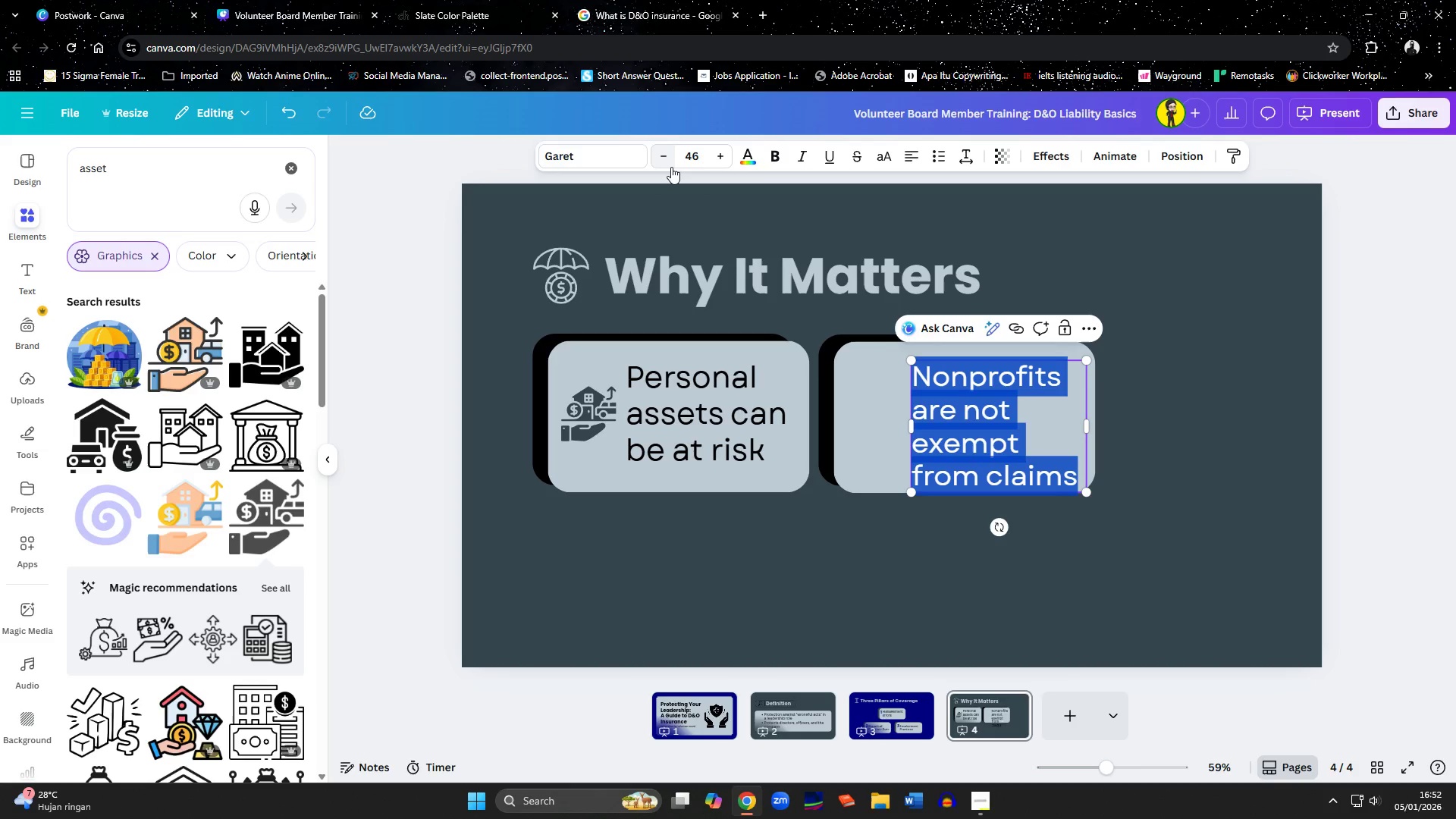 
triple_click([671, 167])
 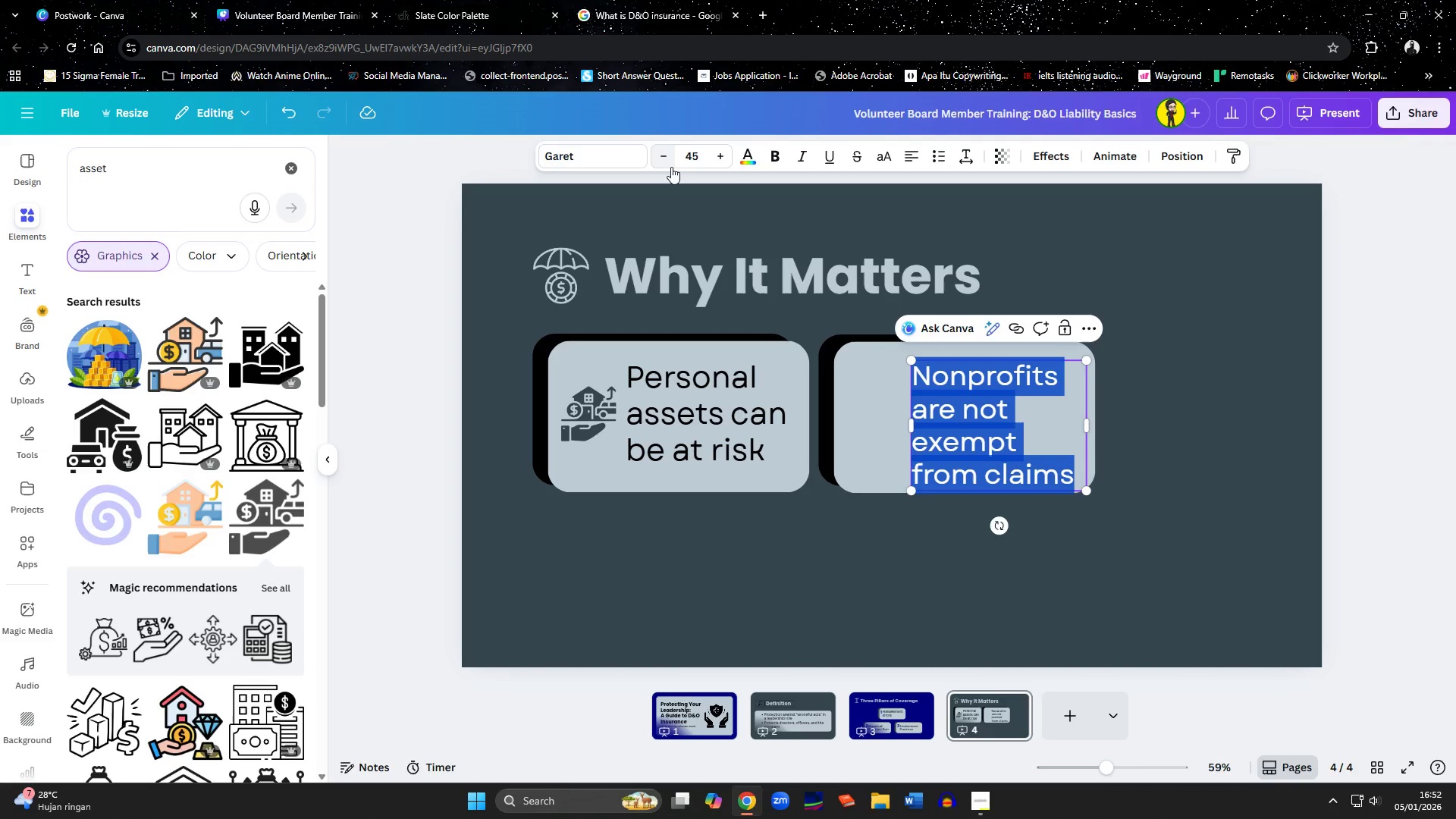 
left_click([671, 167])
 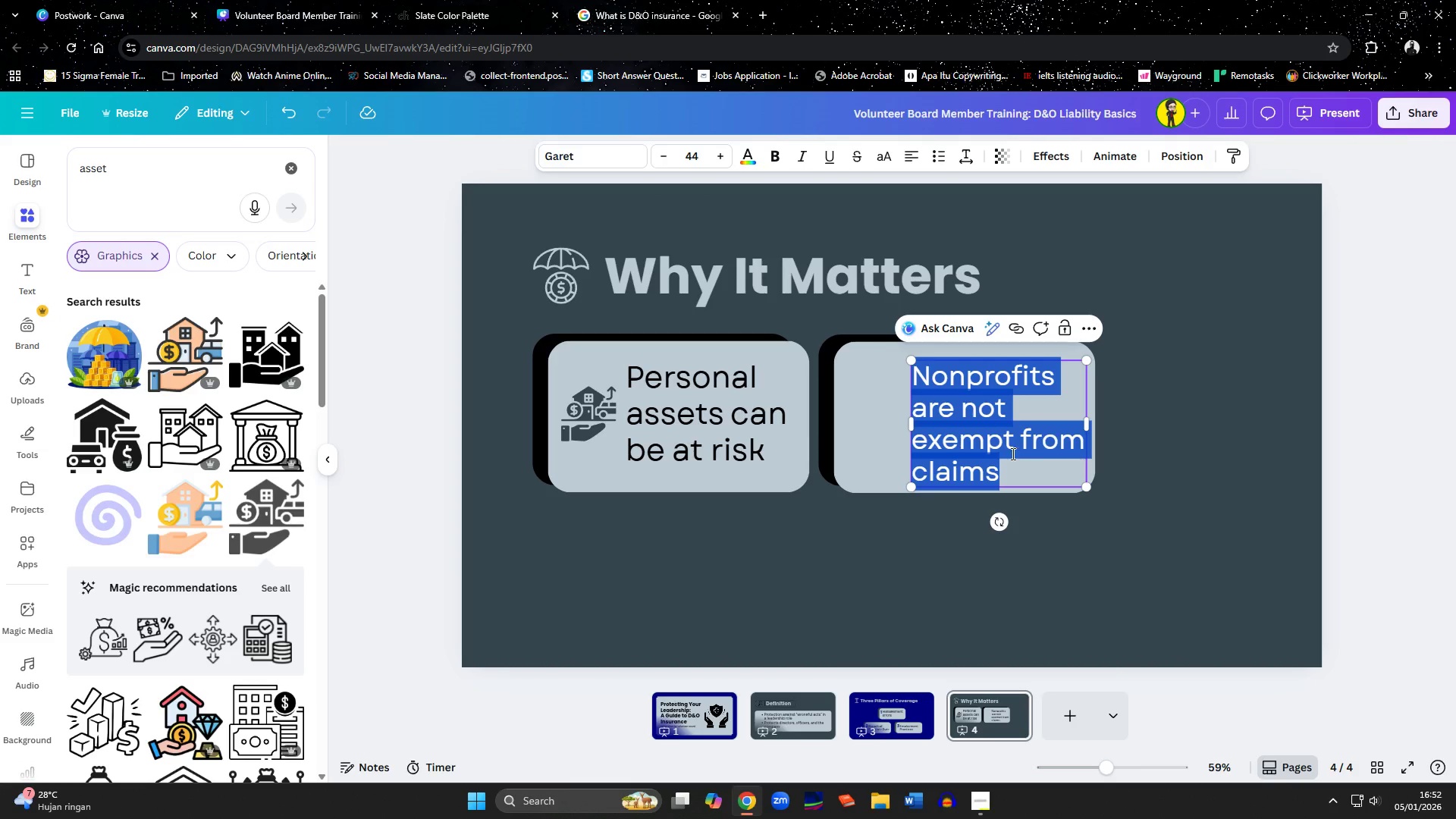 
double_click([1166, 476])
 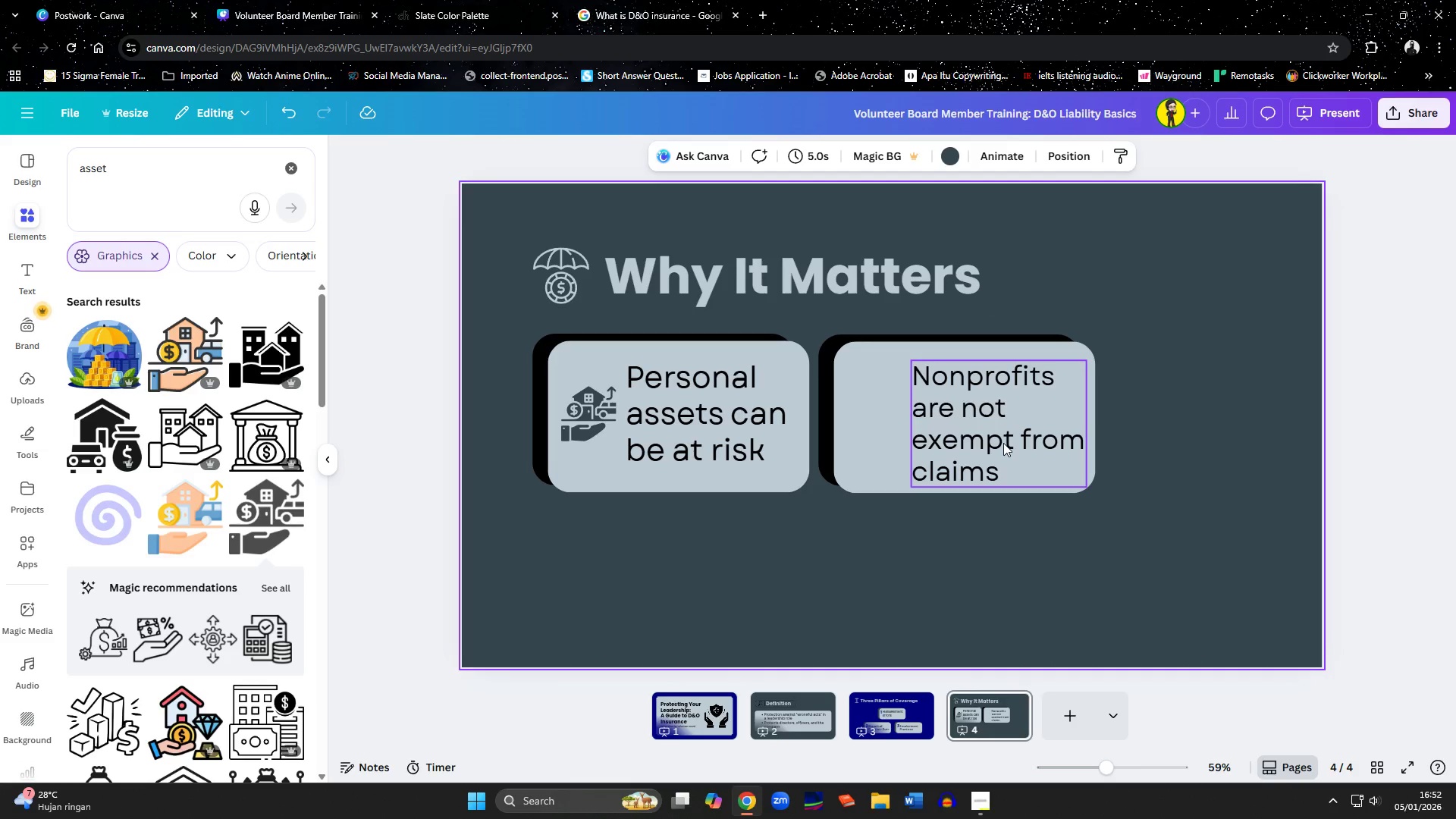 
left_click_drag(start_coordinate=[1003, 442], to_coordinate=[1005, 437])
 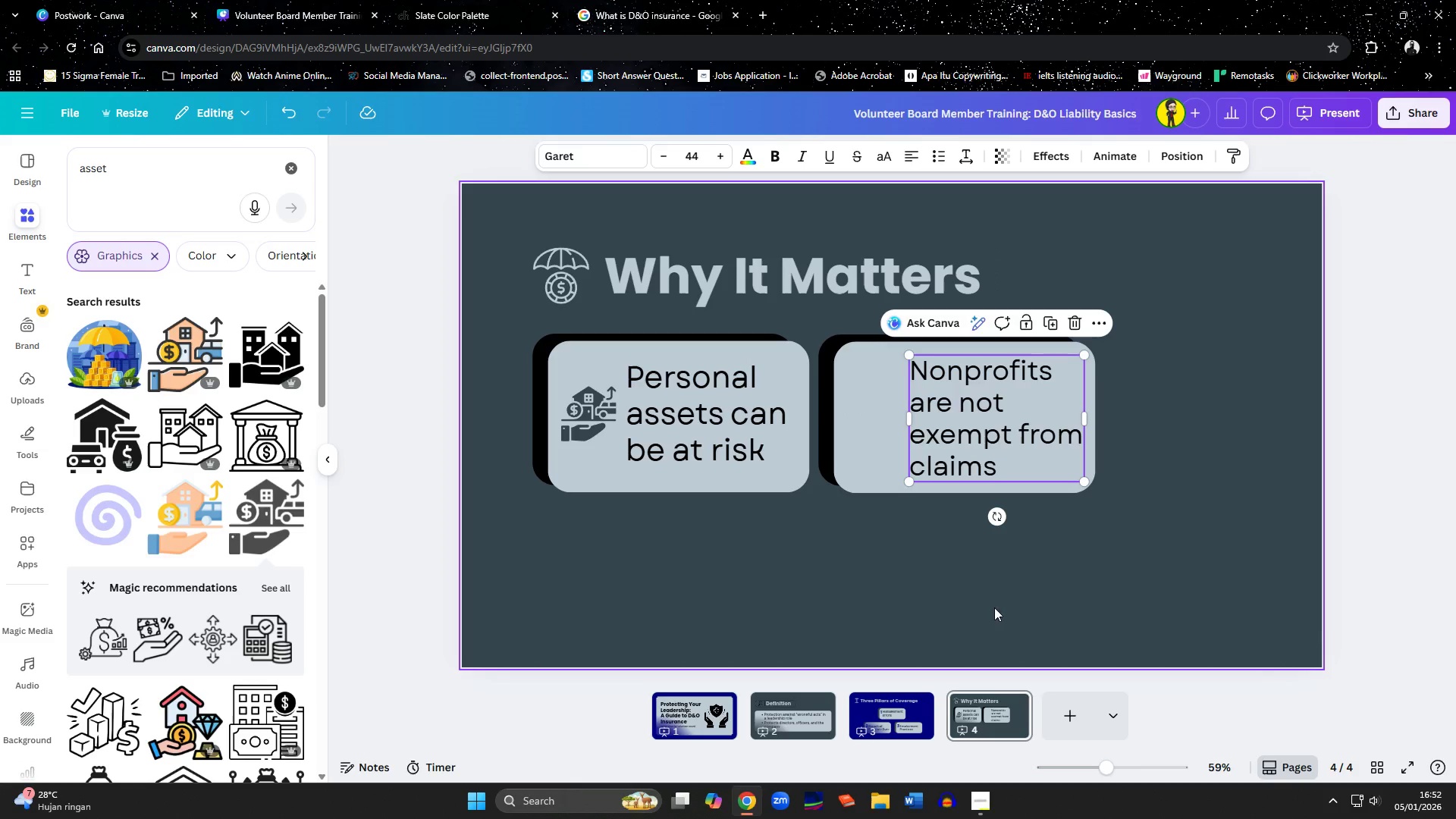 
left_click([991, 613])
 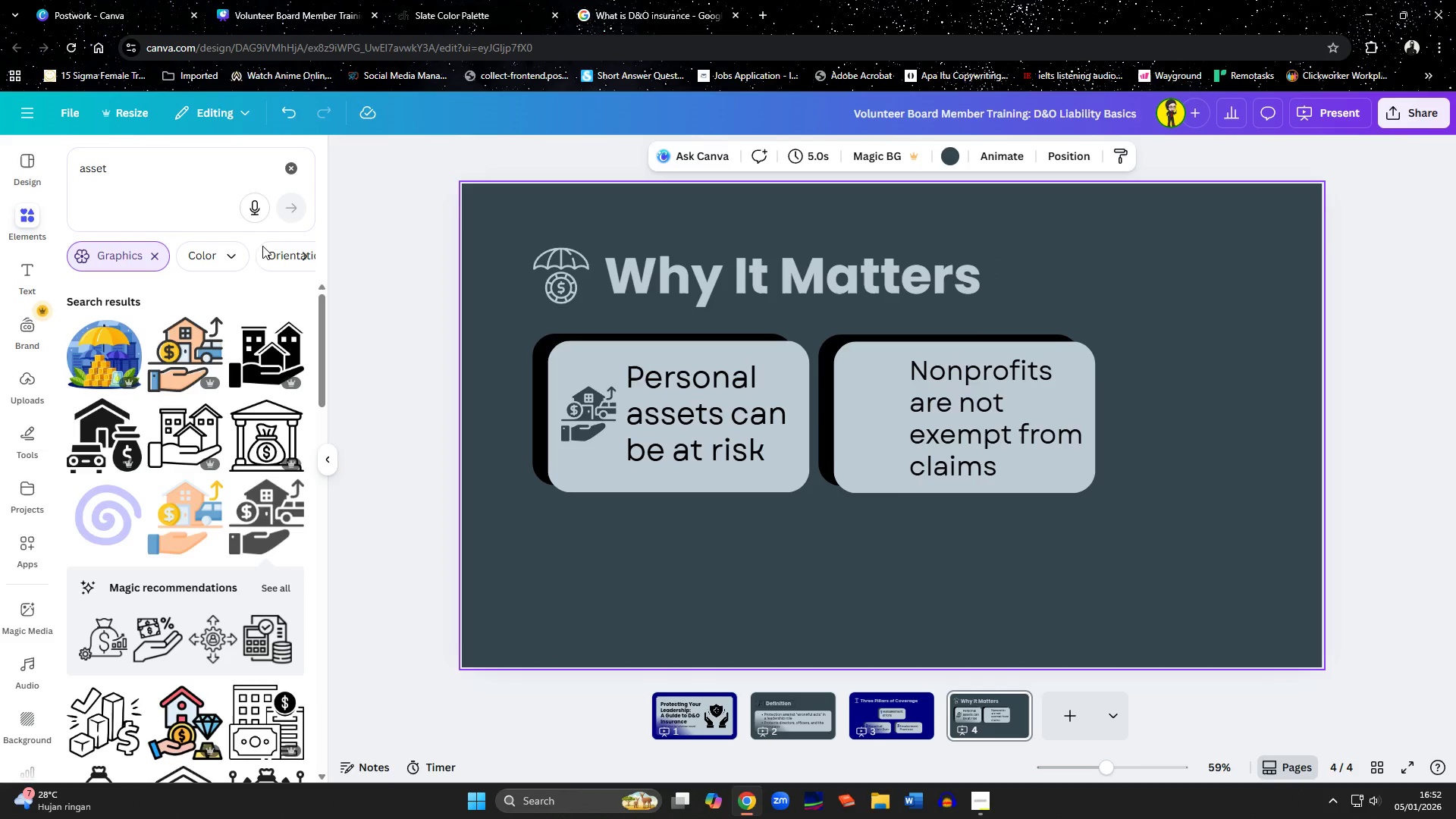 
left_click_drag(start_coordinate=[112, 169], to_coordinate=[55, 169])
 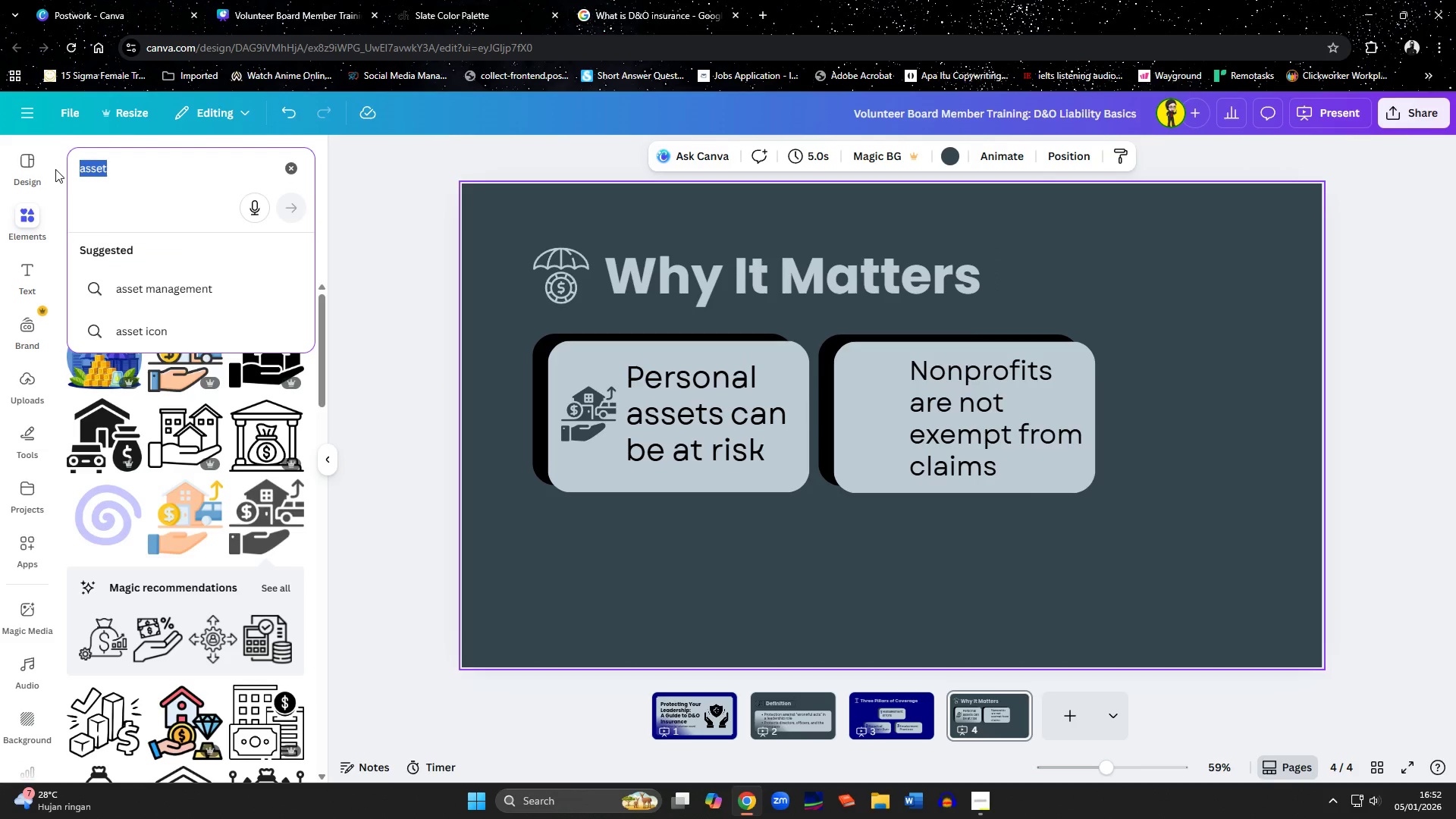 
type(nonprot)
key(Backspace)
type(fit)
 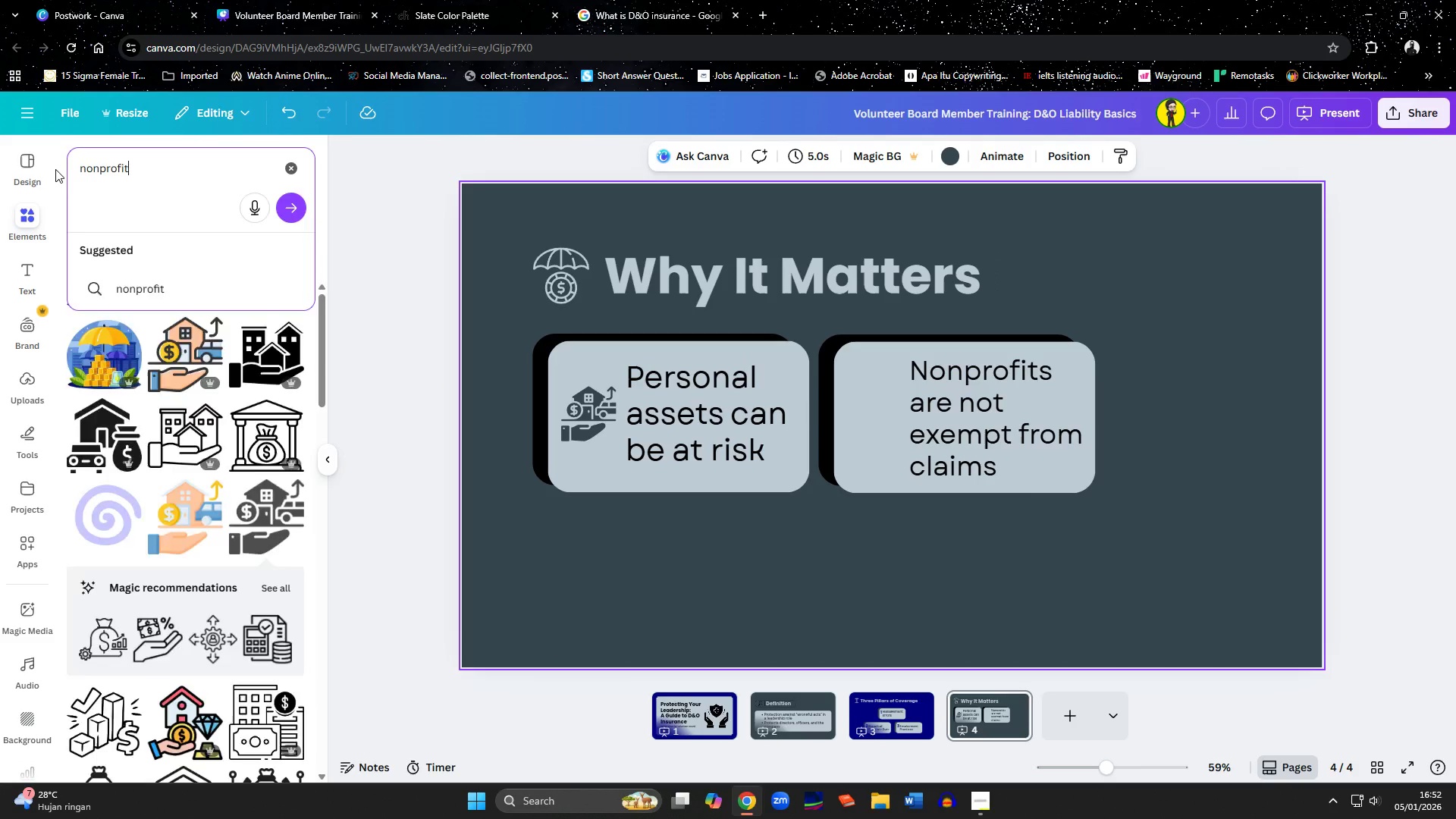 
key(Enter)
 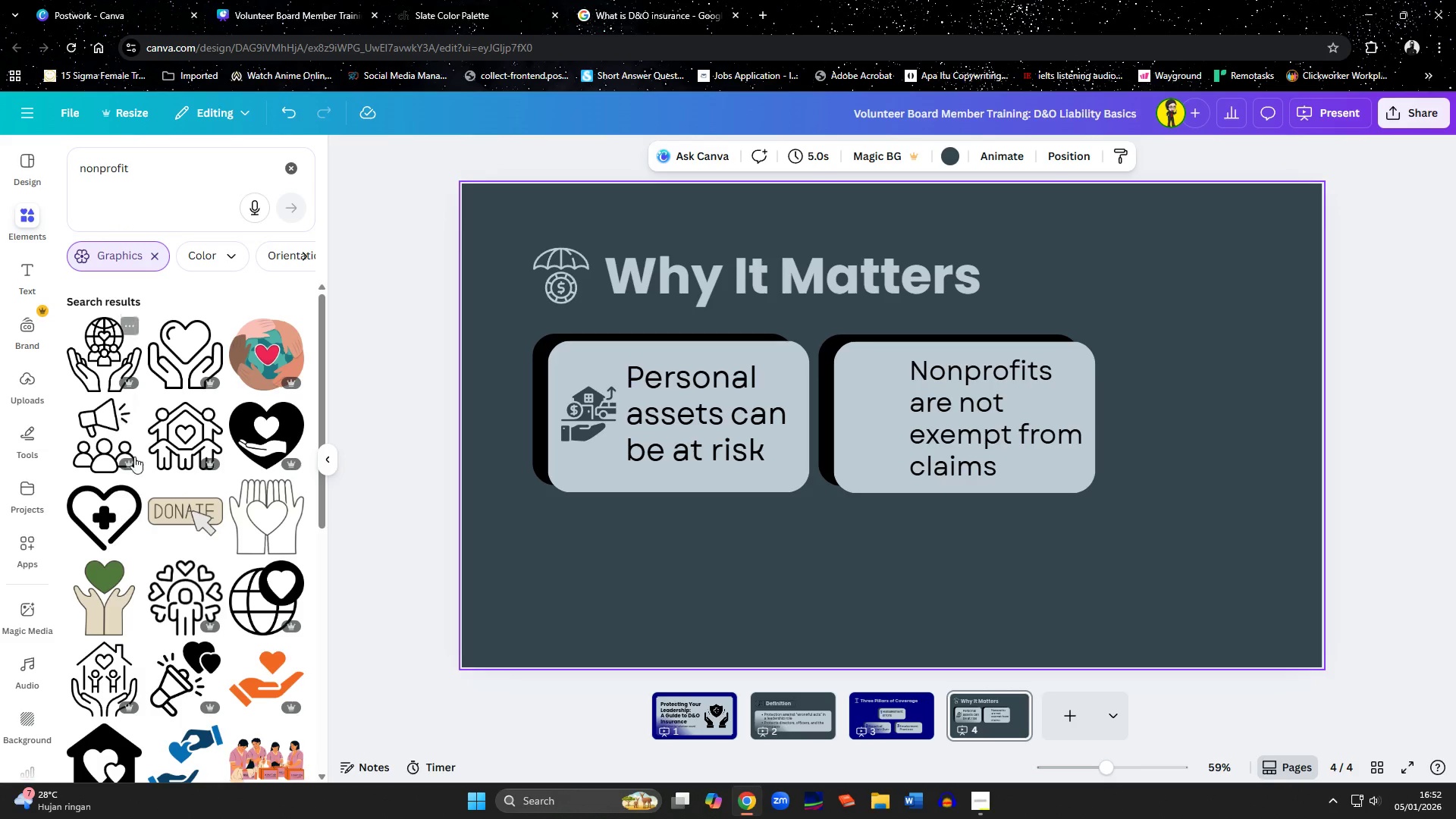 
wait(7.2)
 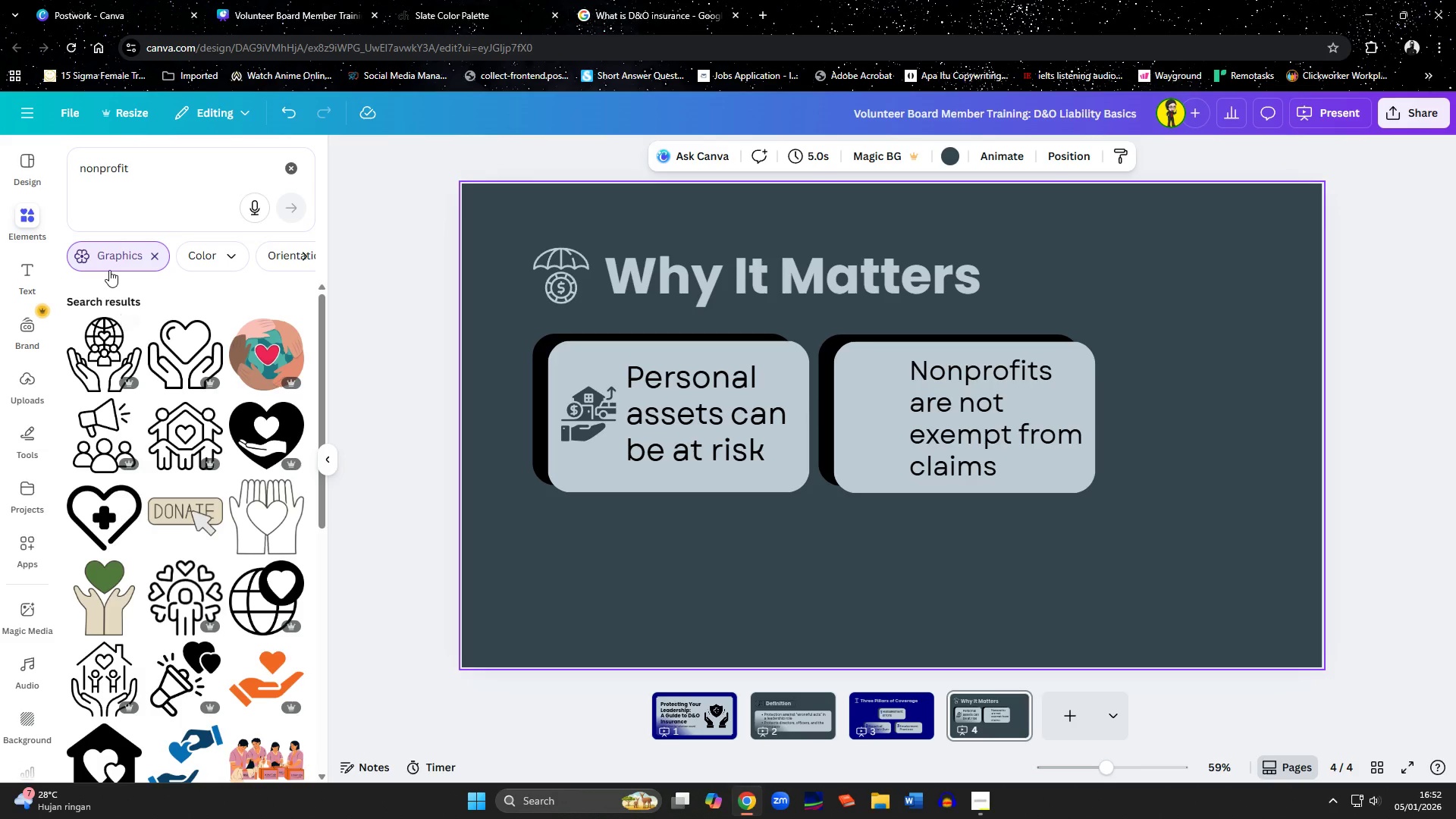 
scroll: coordinate [111, 557], scroll_direction: down, amount: 1.0
 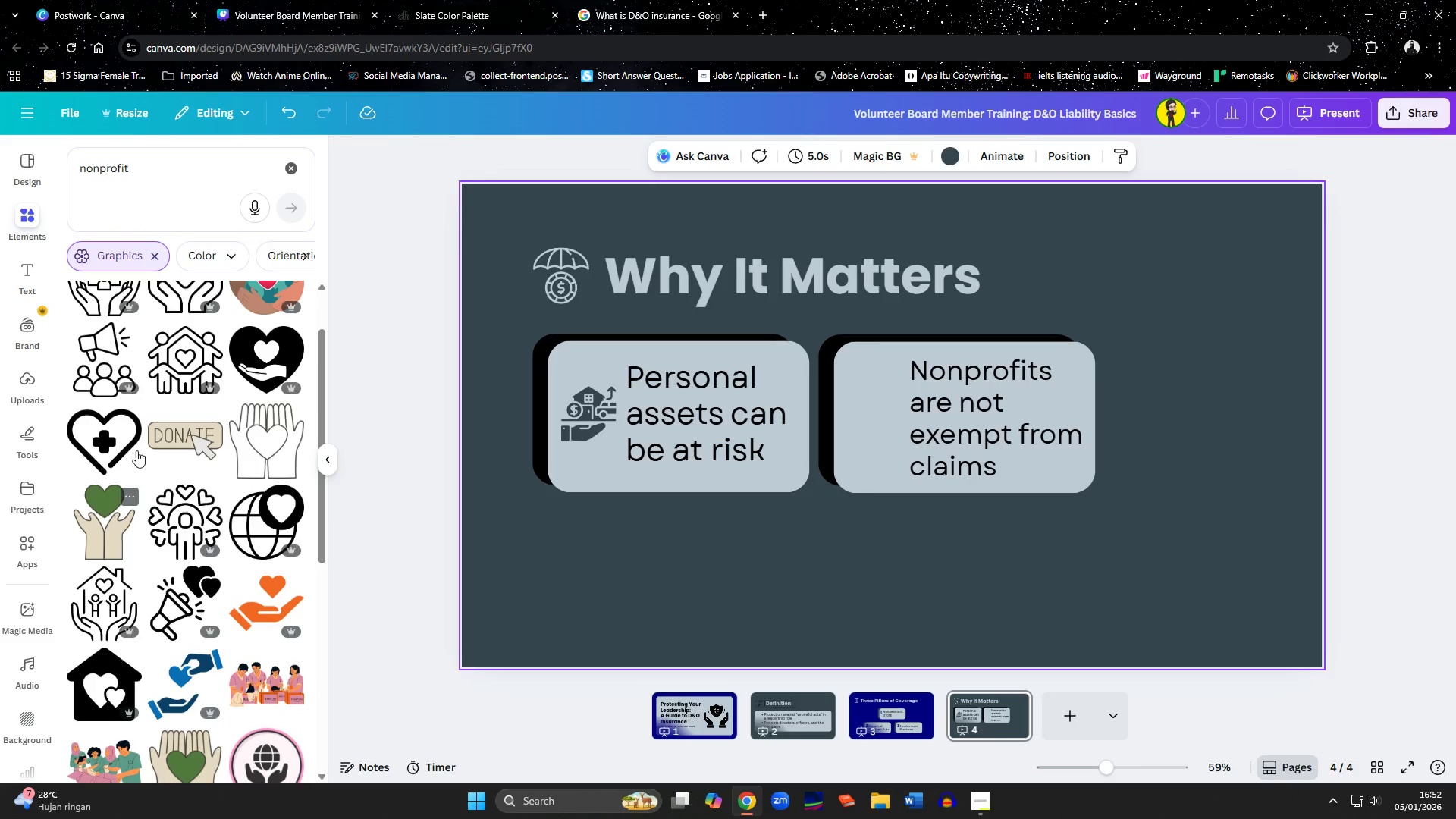 
left_click_drag(start_coordinate=[139, 175], to_coordinate=[73, 177])
 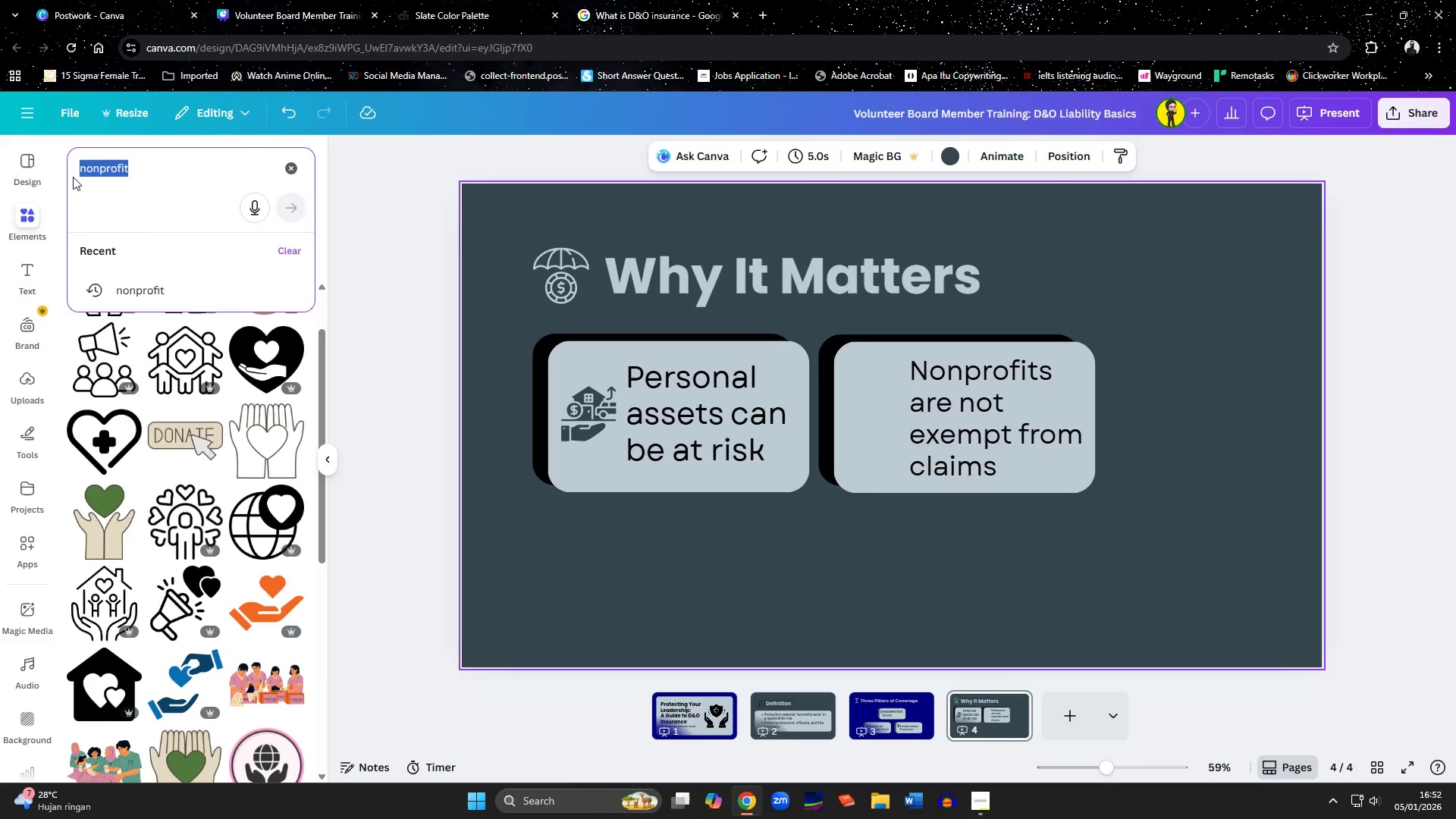 
type(claim)
 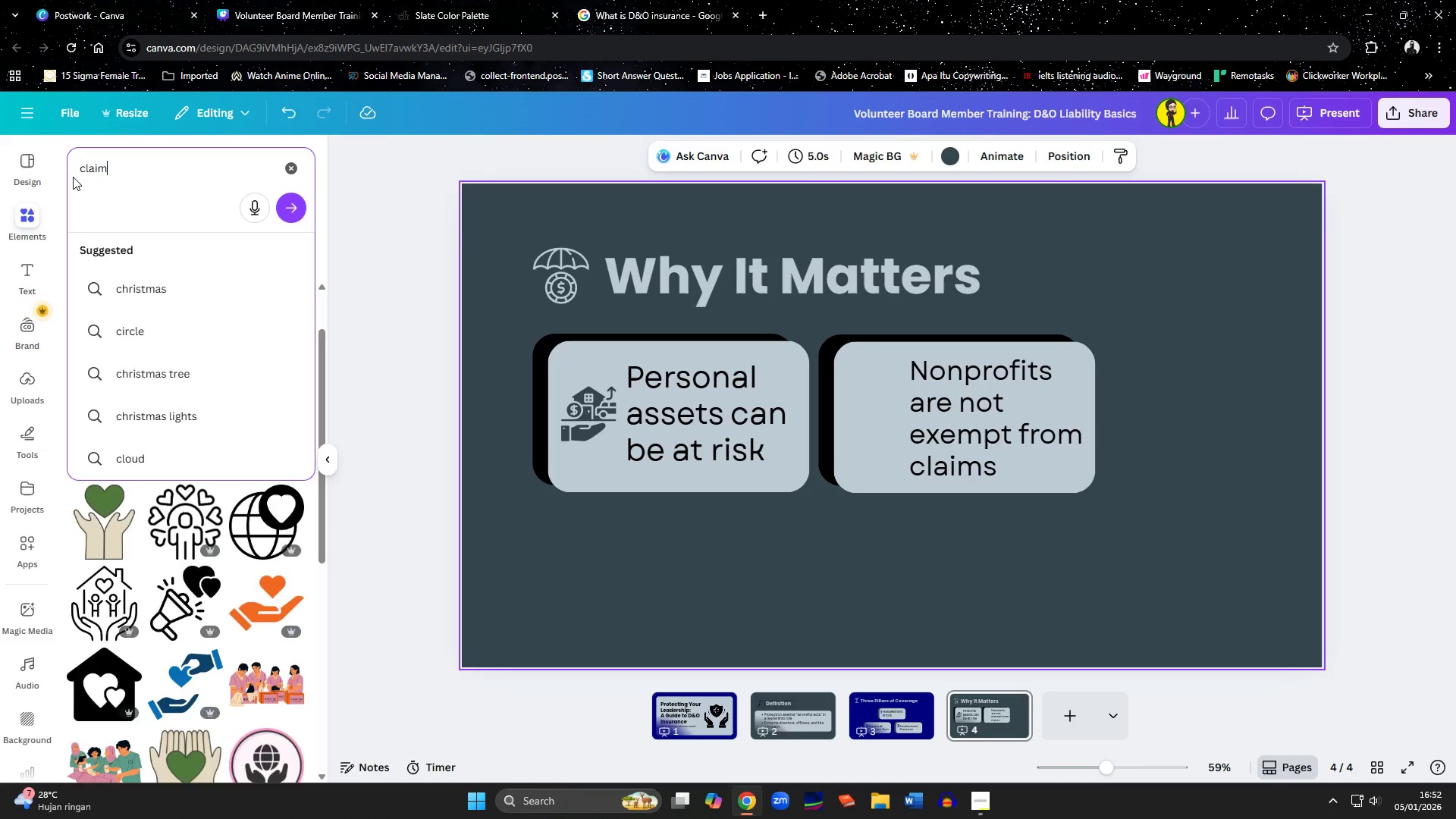 
key(Enter)
 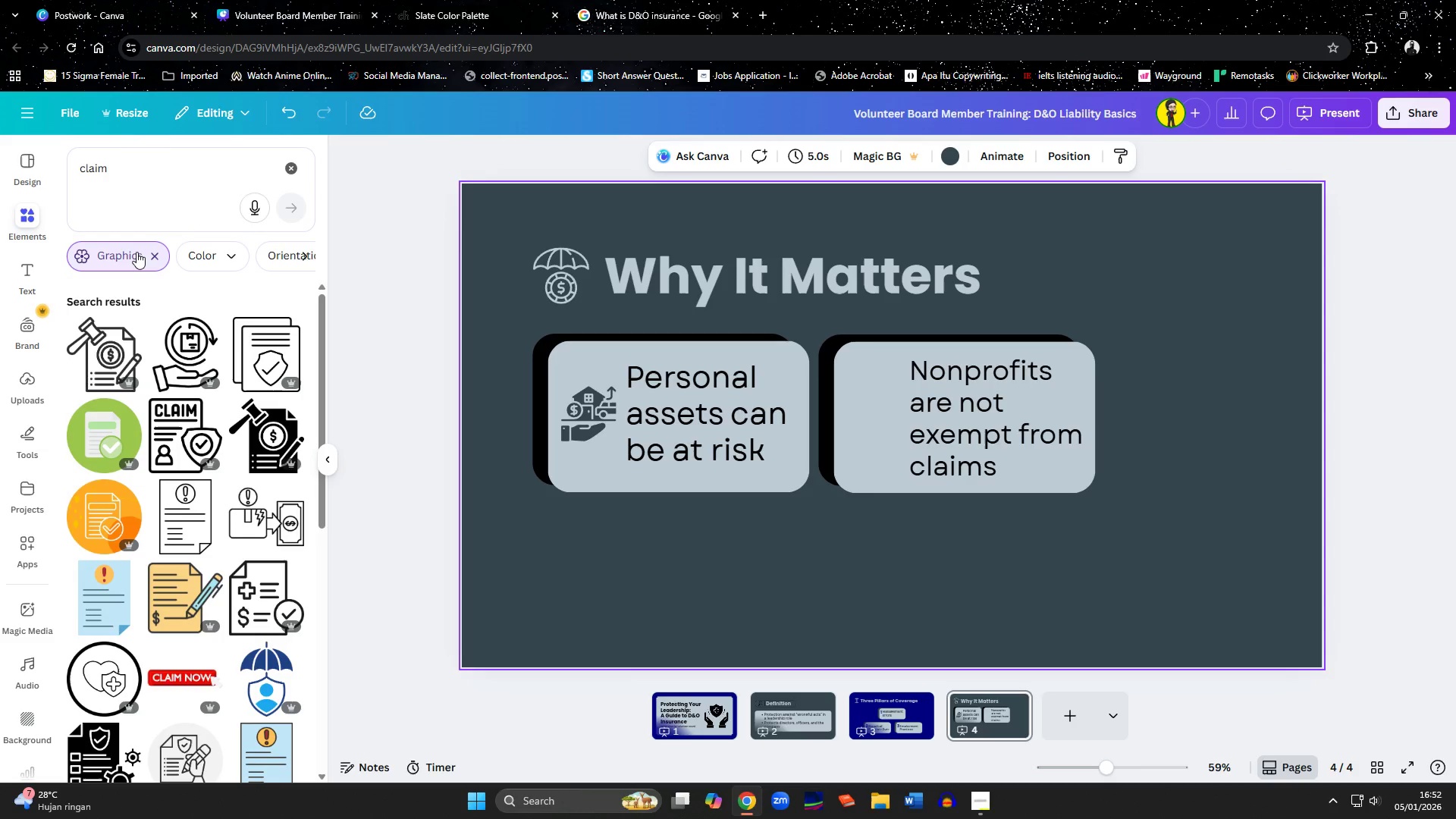 
scroll: coordinate [187, 413], scroll_direction: down, amount: 1.0
 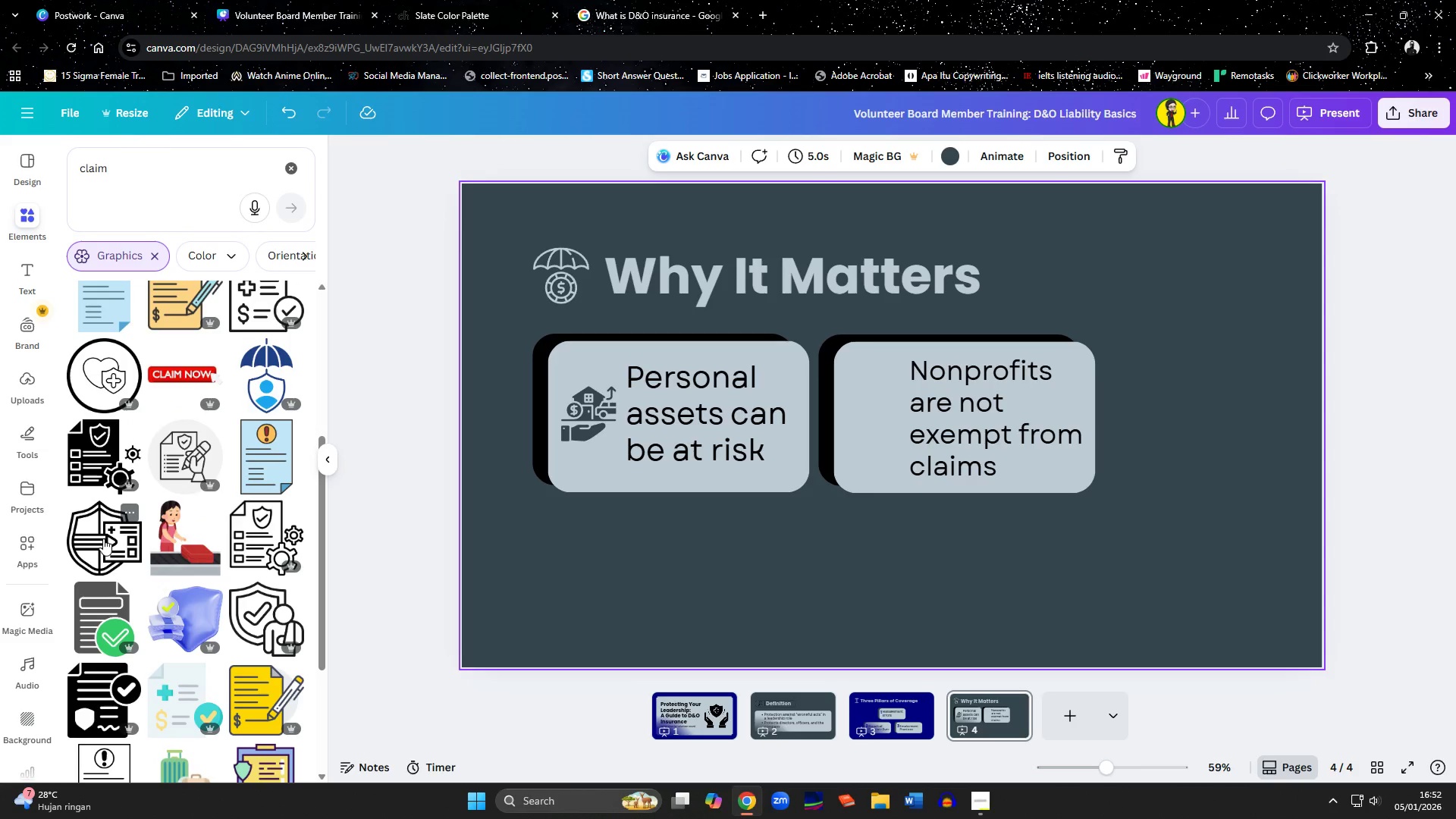 
left_click([103, 538])
 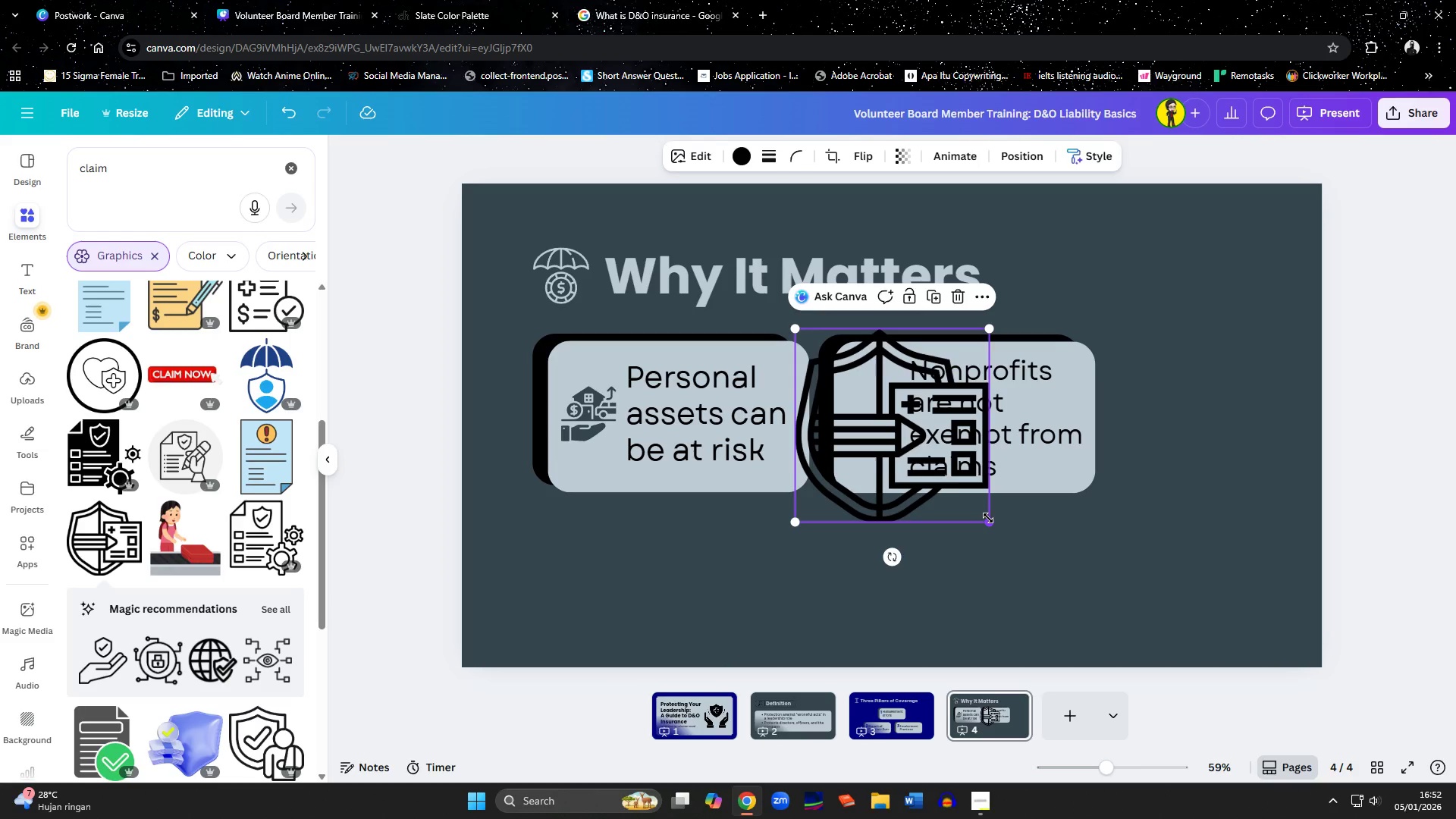 
left_click([736, 150])
 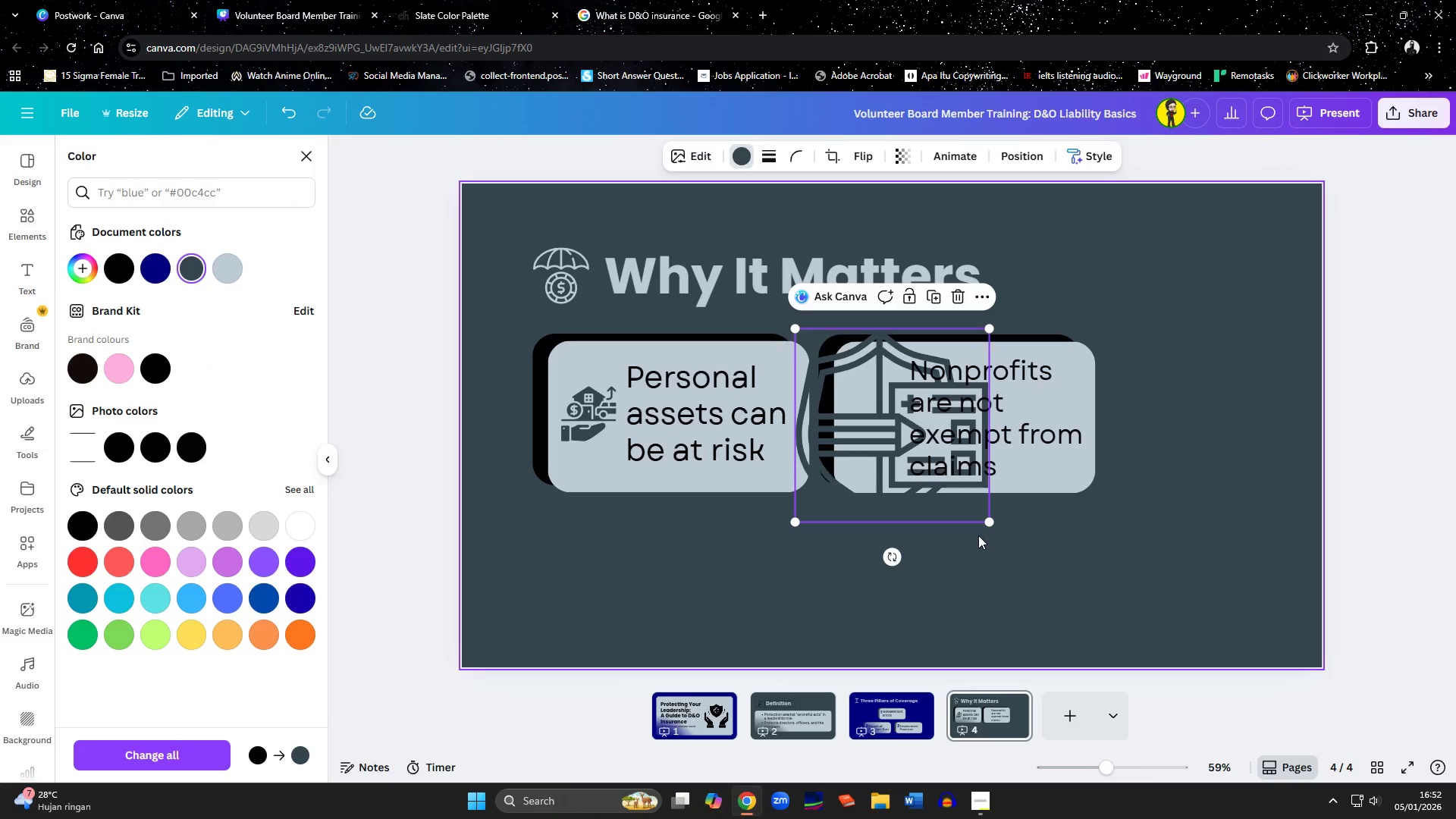 
left_click_drag(start_coordinate=[987, 525], to_coordinate=[822, 411])
 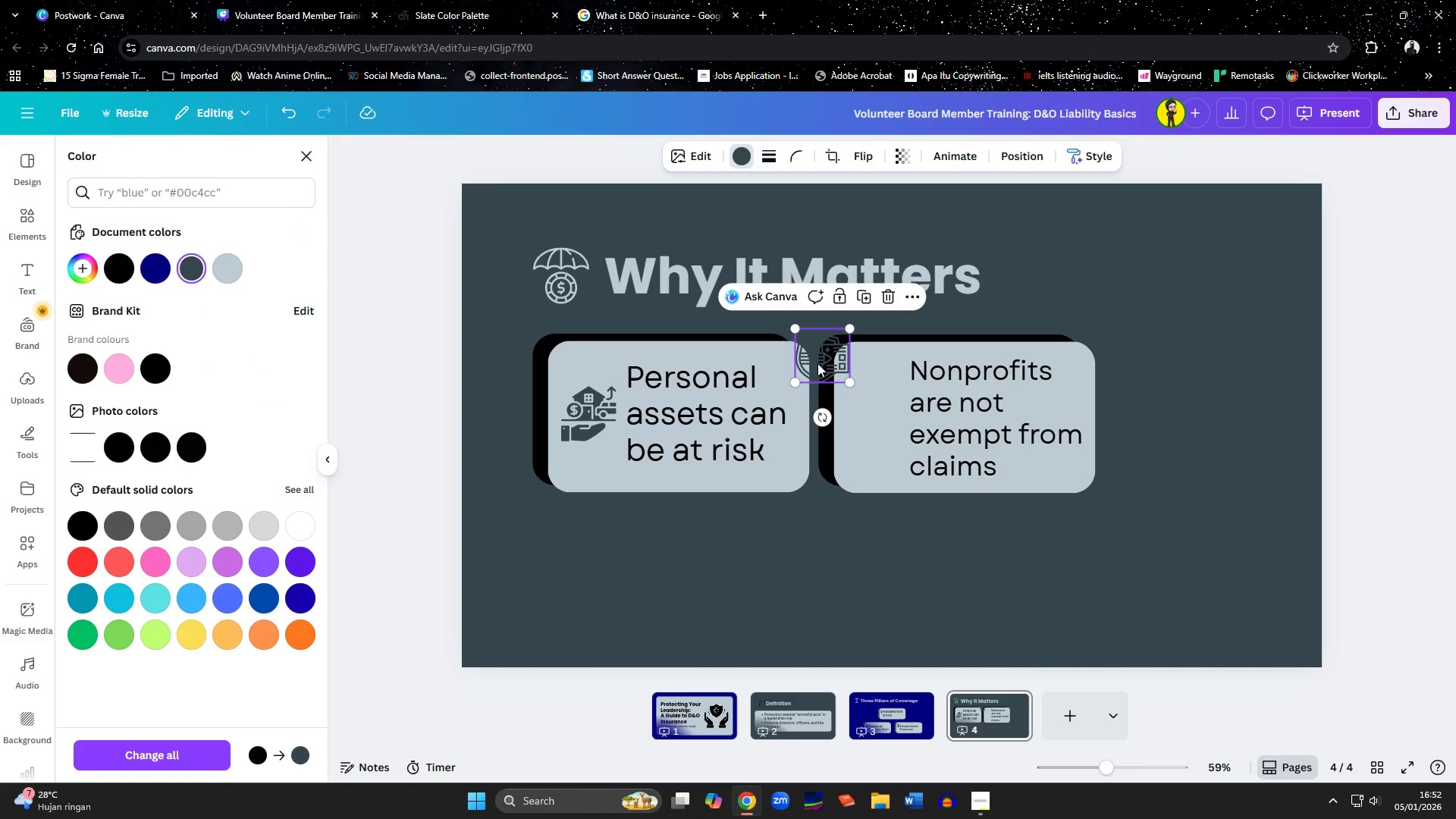 
left_click_drag(start_coordinate=[817, 363], to_coordinate=[868, 421])
 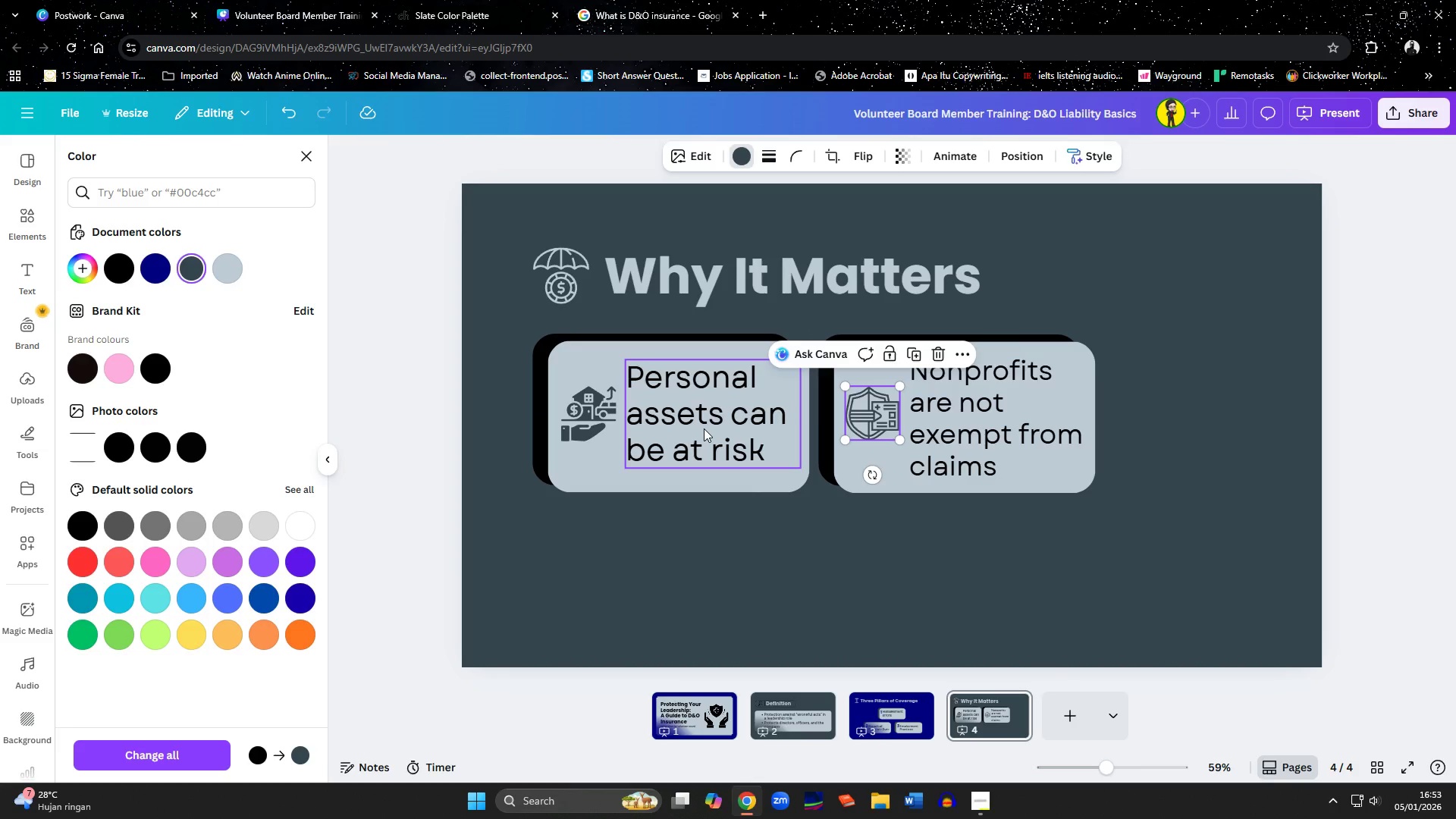 
left_click([704, 428])
 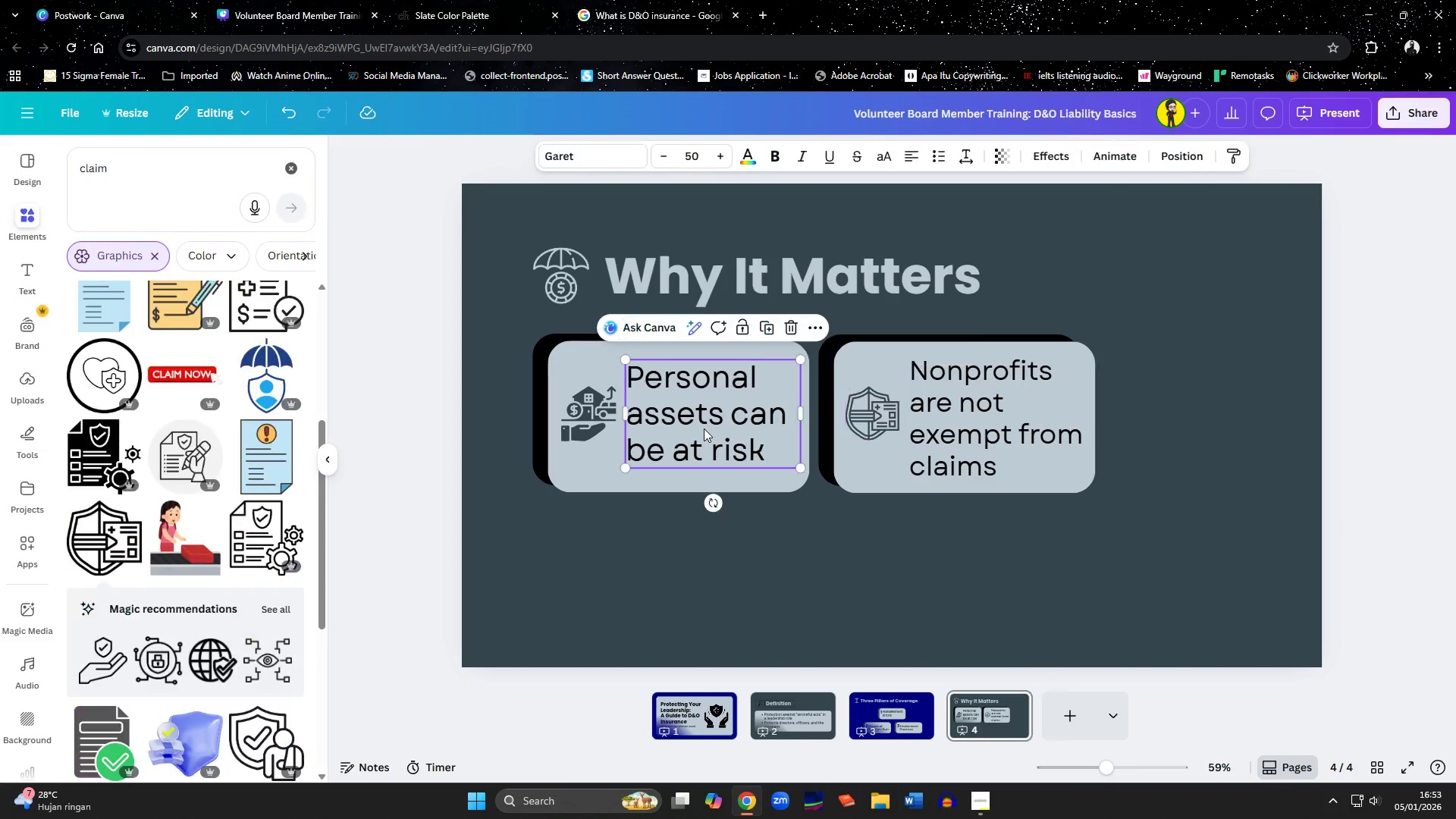 
key(Control+A)
 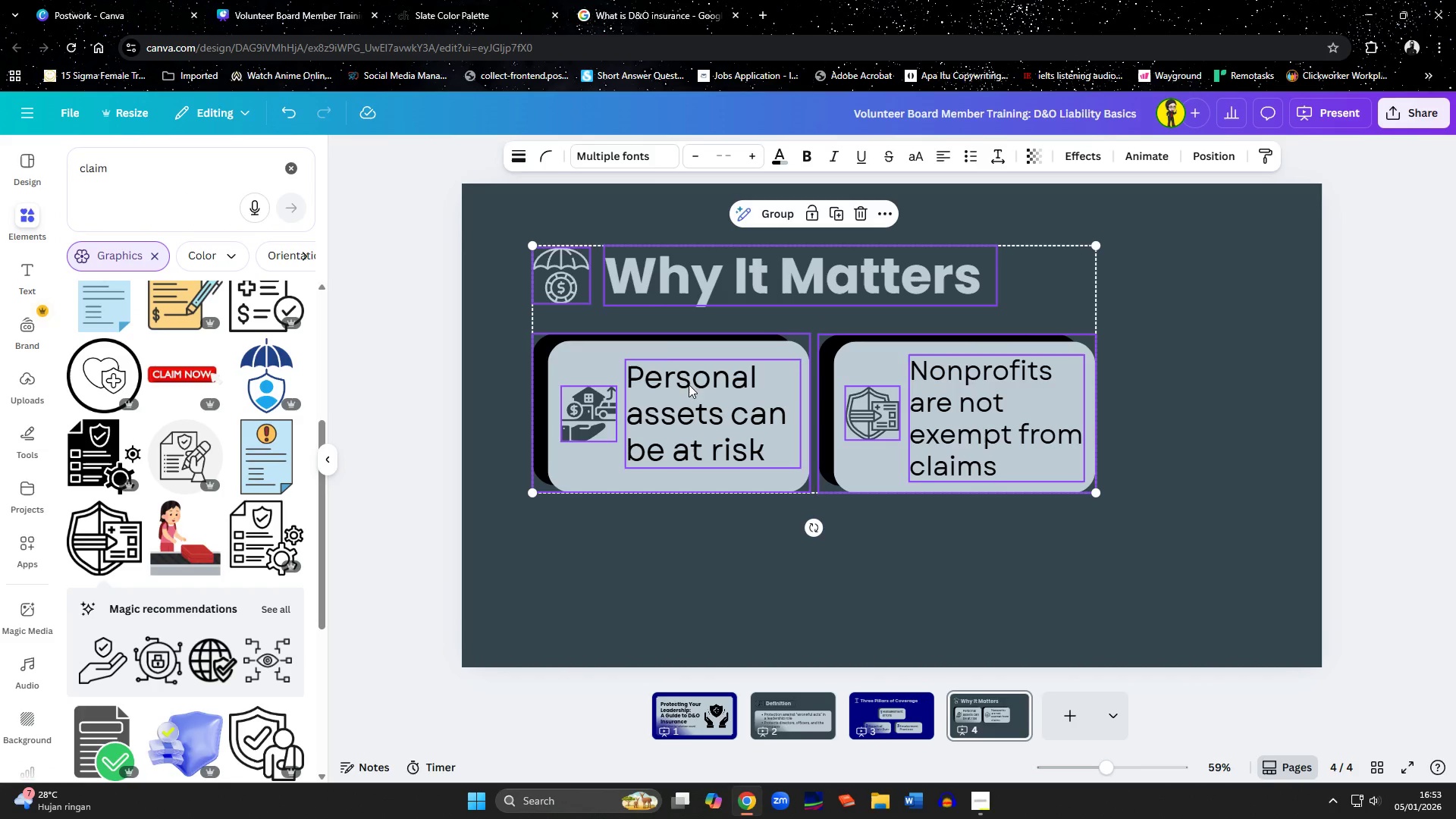 
hold_key(key=ShiftLeft, duration=1.5)
left_click([646, 285])
 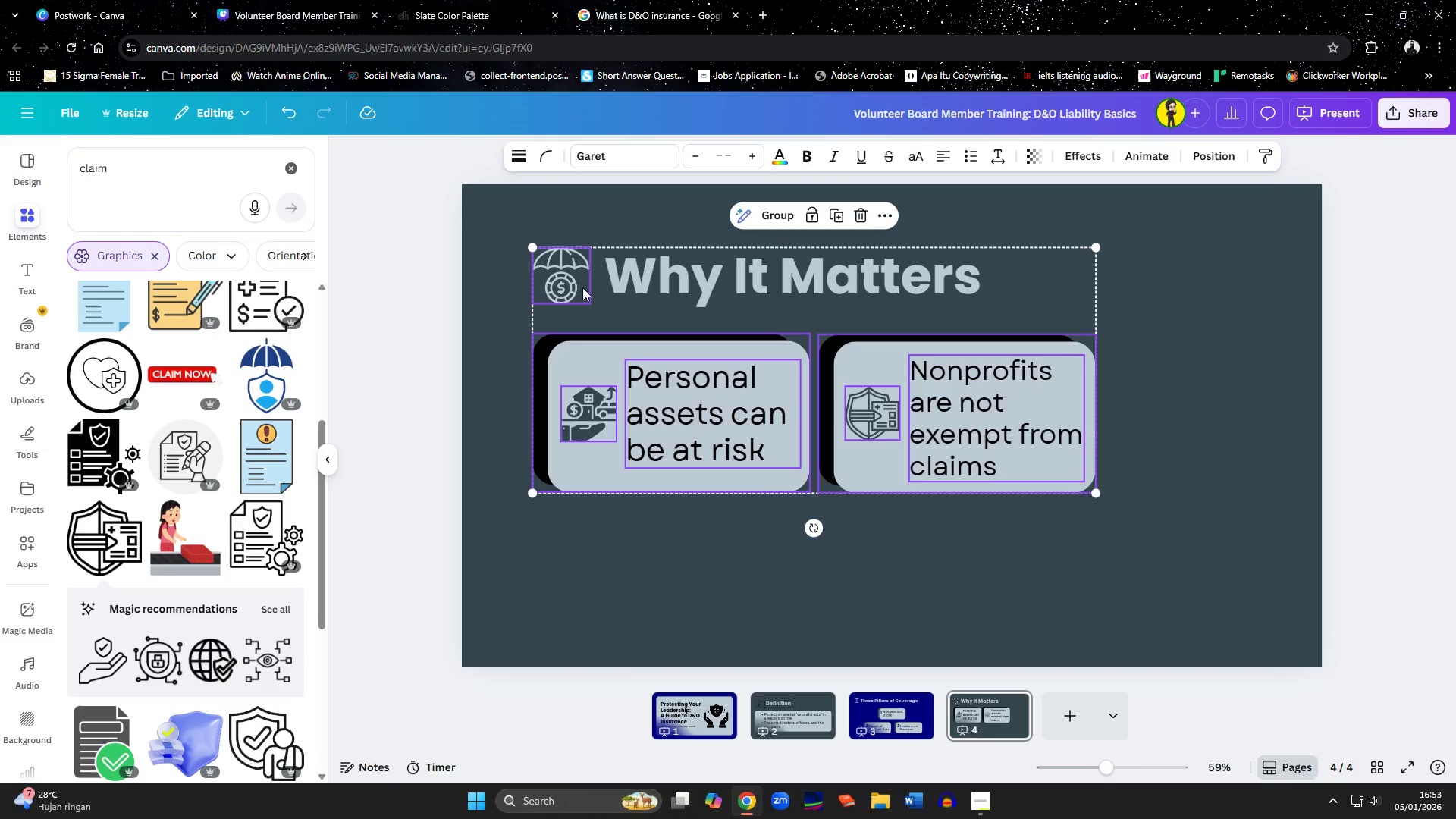 
left_click([573, 286])
 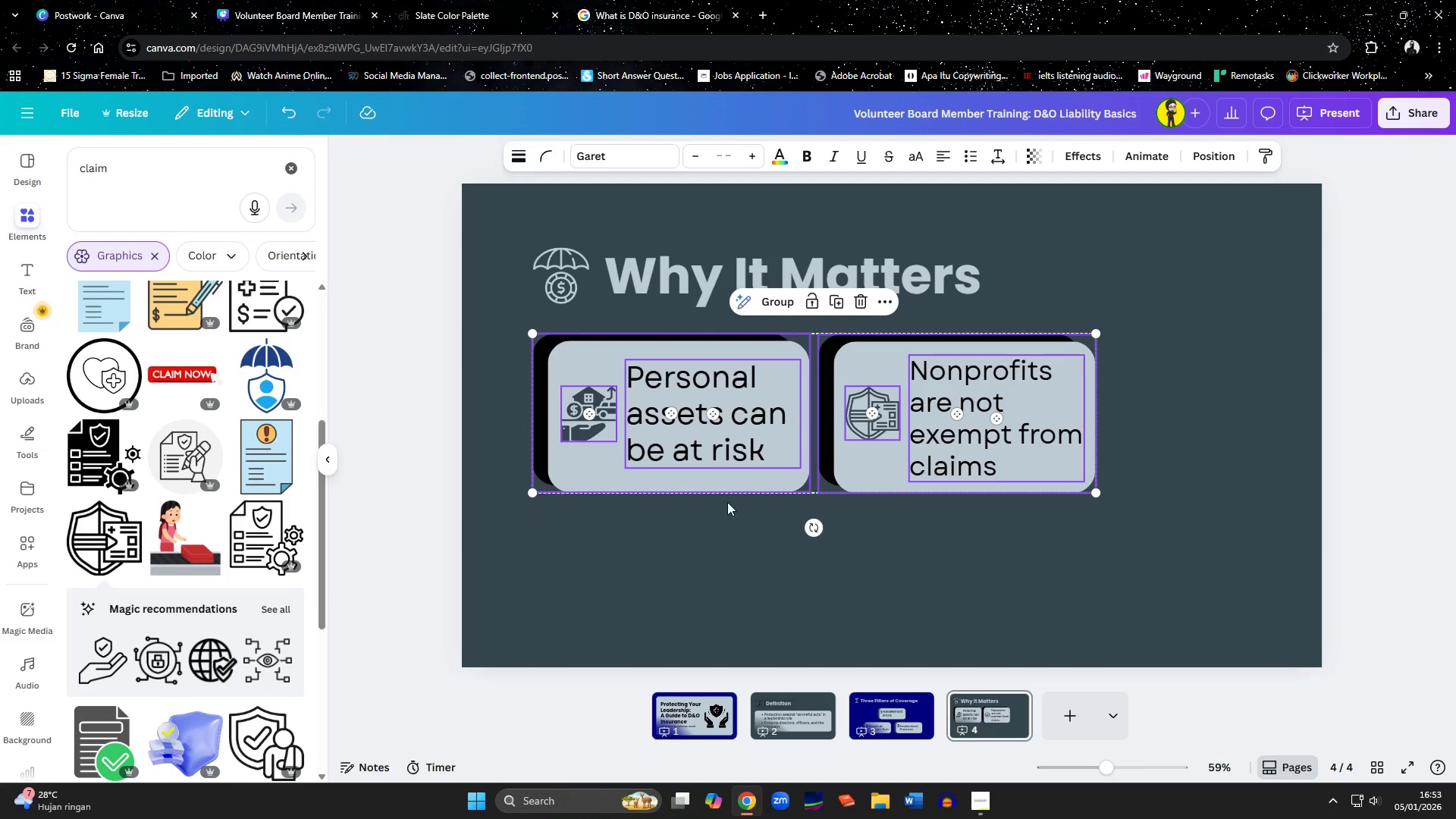 
key(Shift+ShiftLeft)
 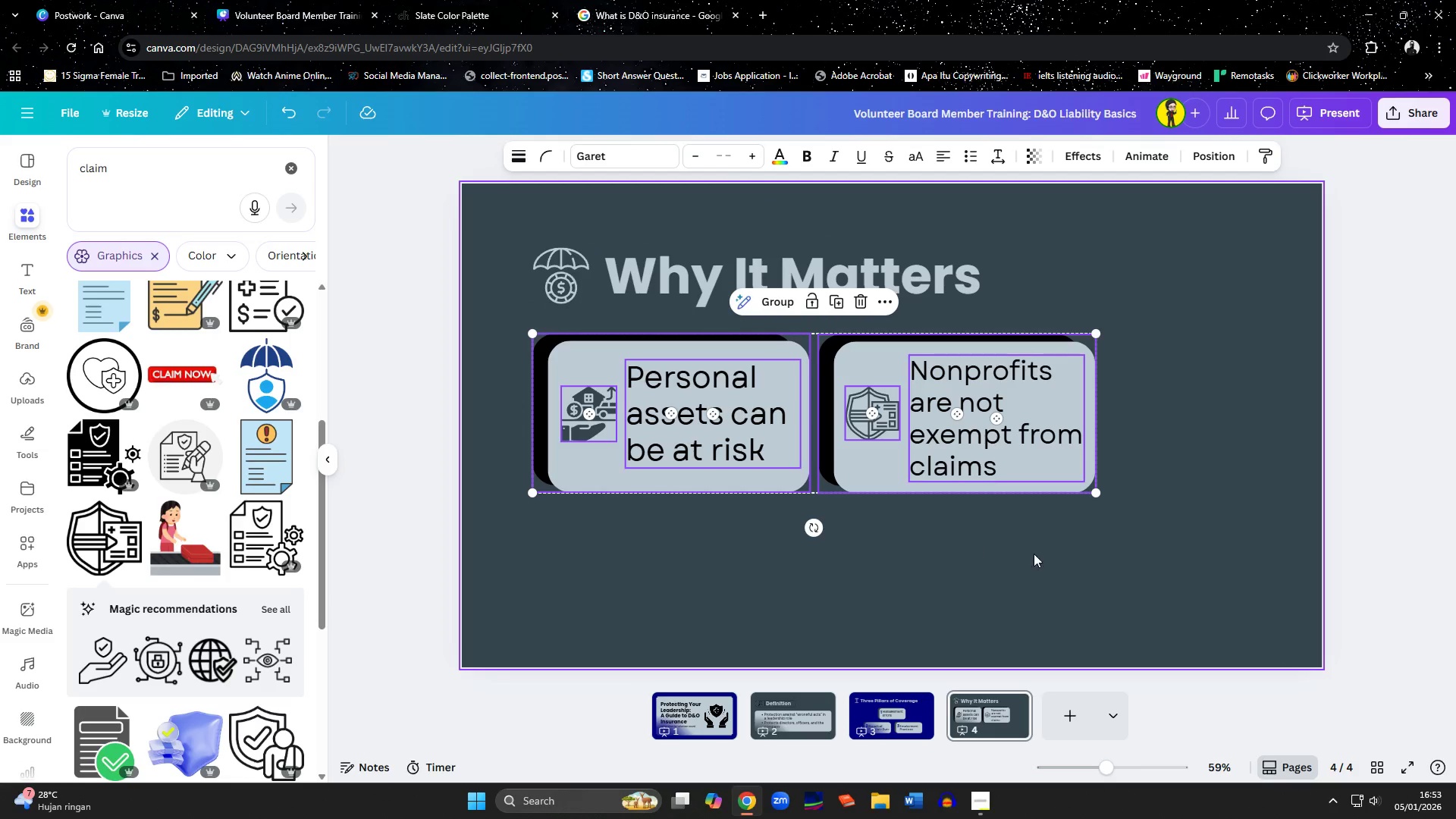 
hold_key(key=ShiftLeft, duration=7.14)
left_click_drag(start_coordinate=[1099, 494], to_coordinate=[1210, 567])
 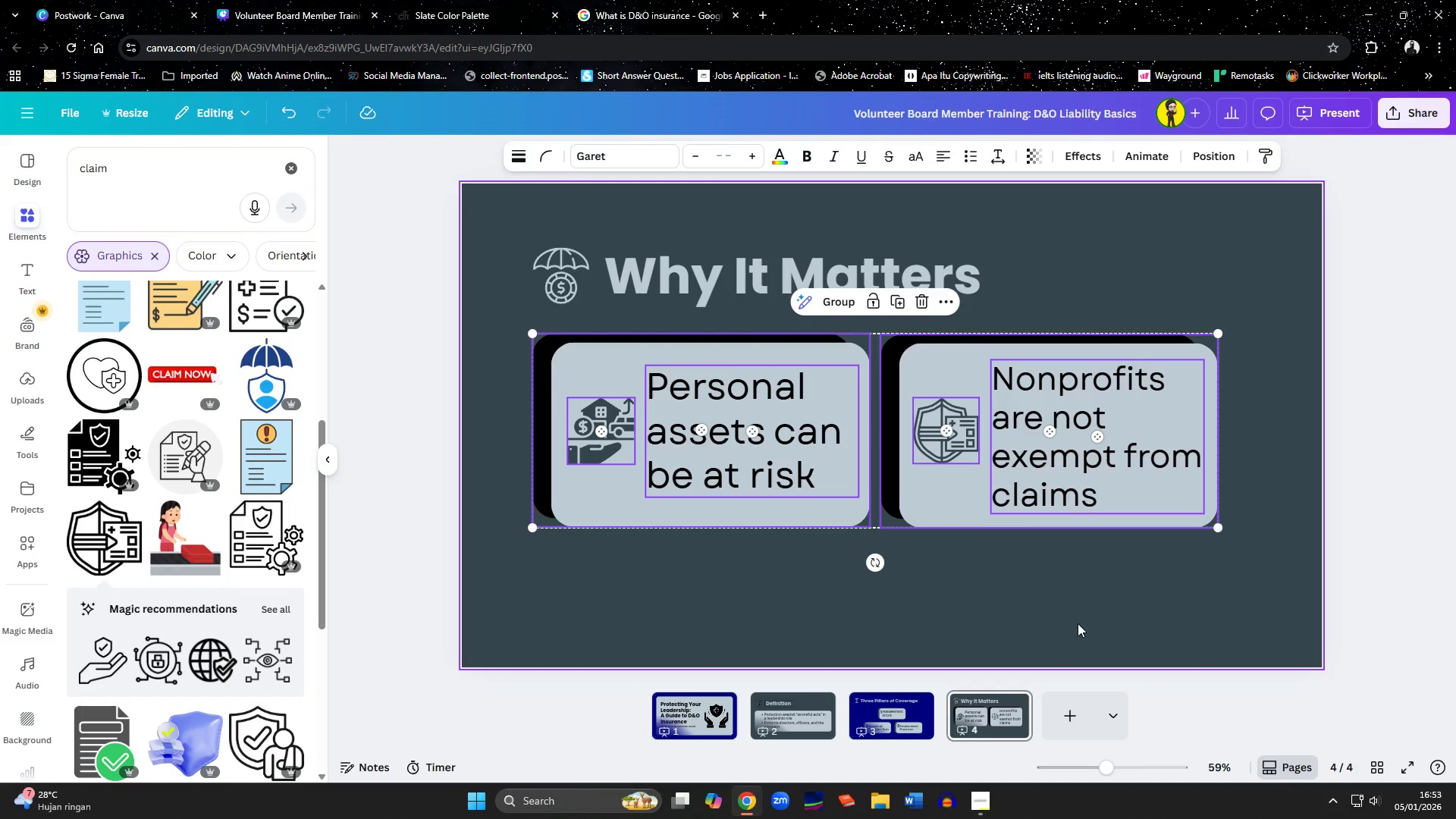 
left_click([1077, 624])
 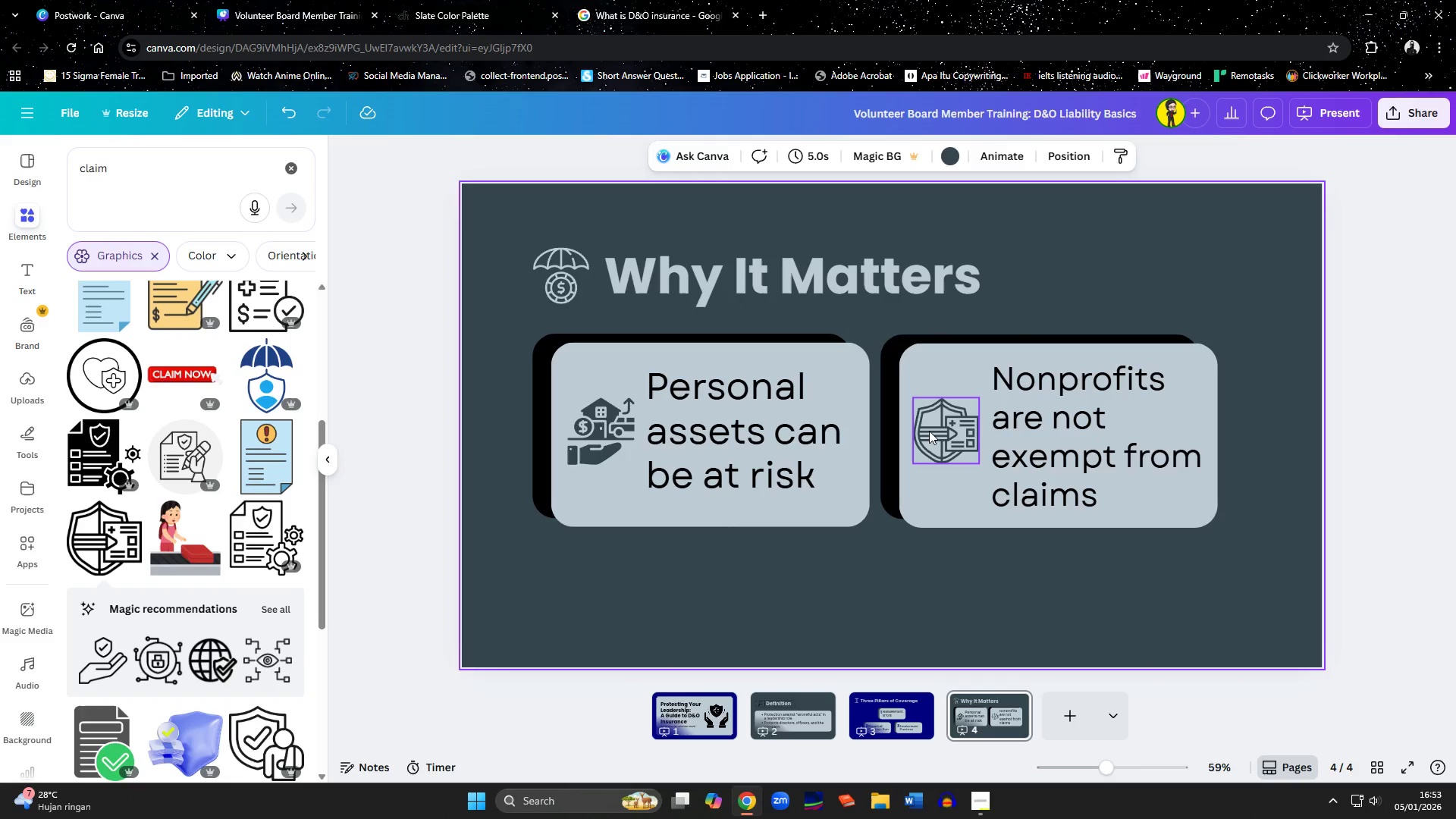 
left_click([929, 431])
 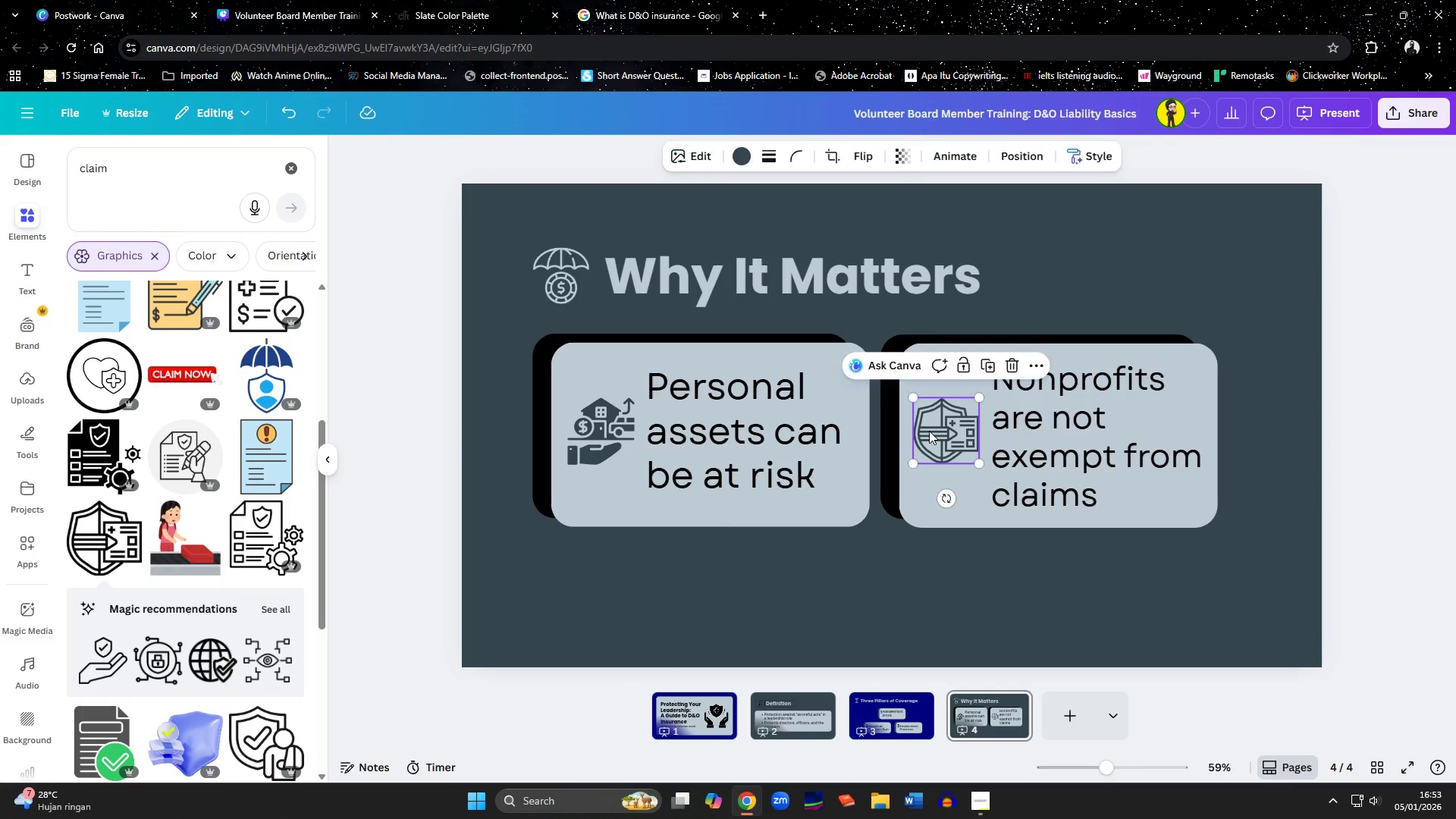 
hold_key(key=ShiftLeft, duration=1.5)
left_click([1081, 340])
 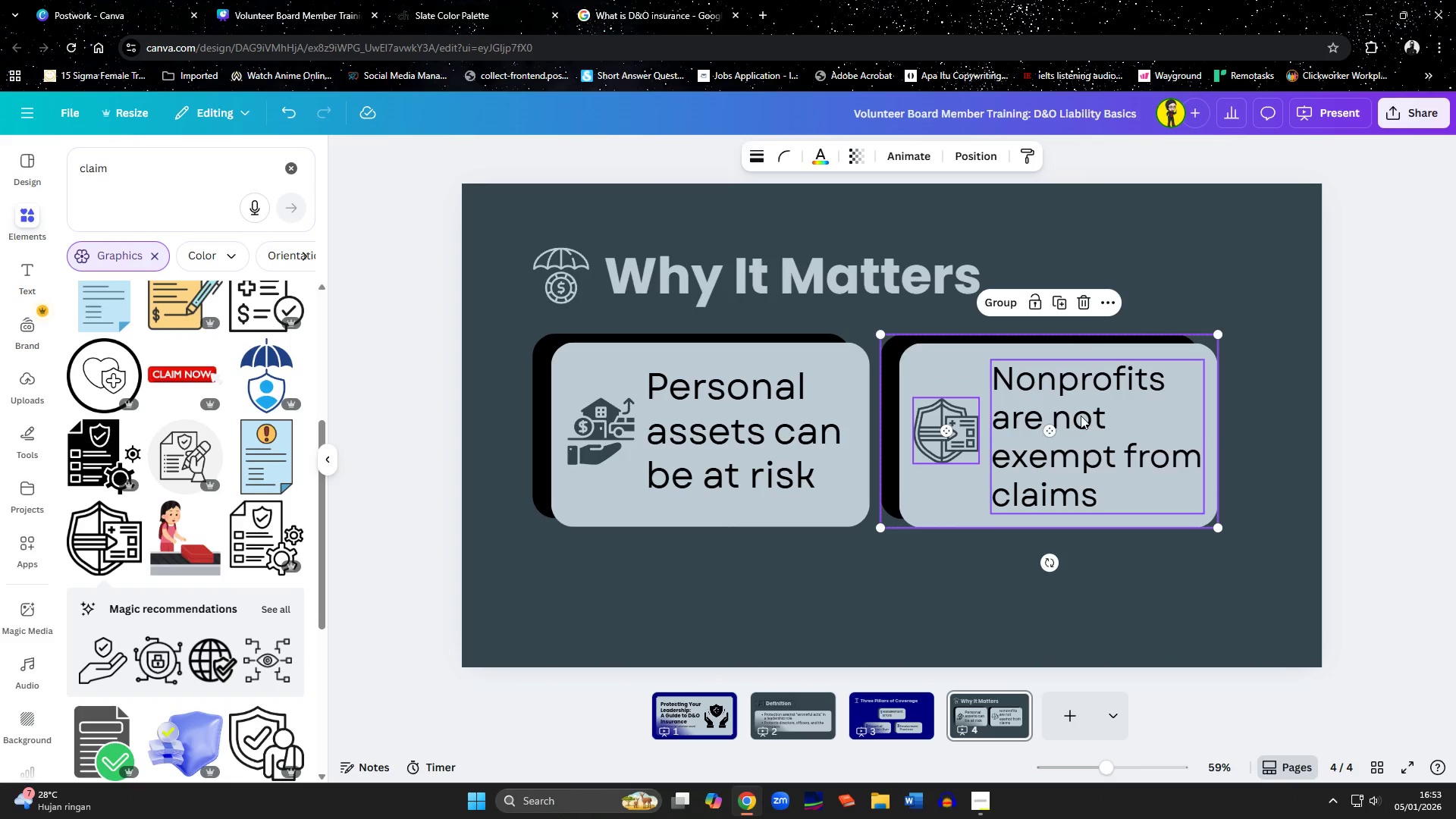 
left_click([1079, 421])
 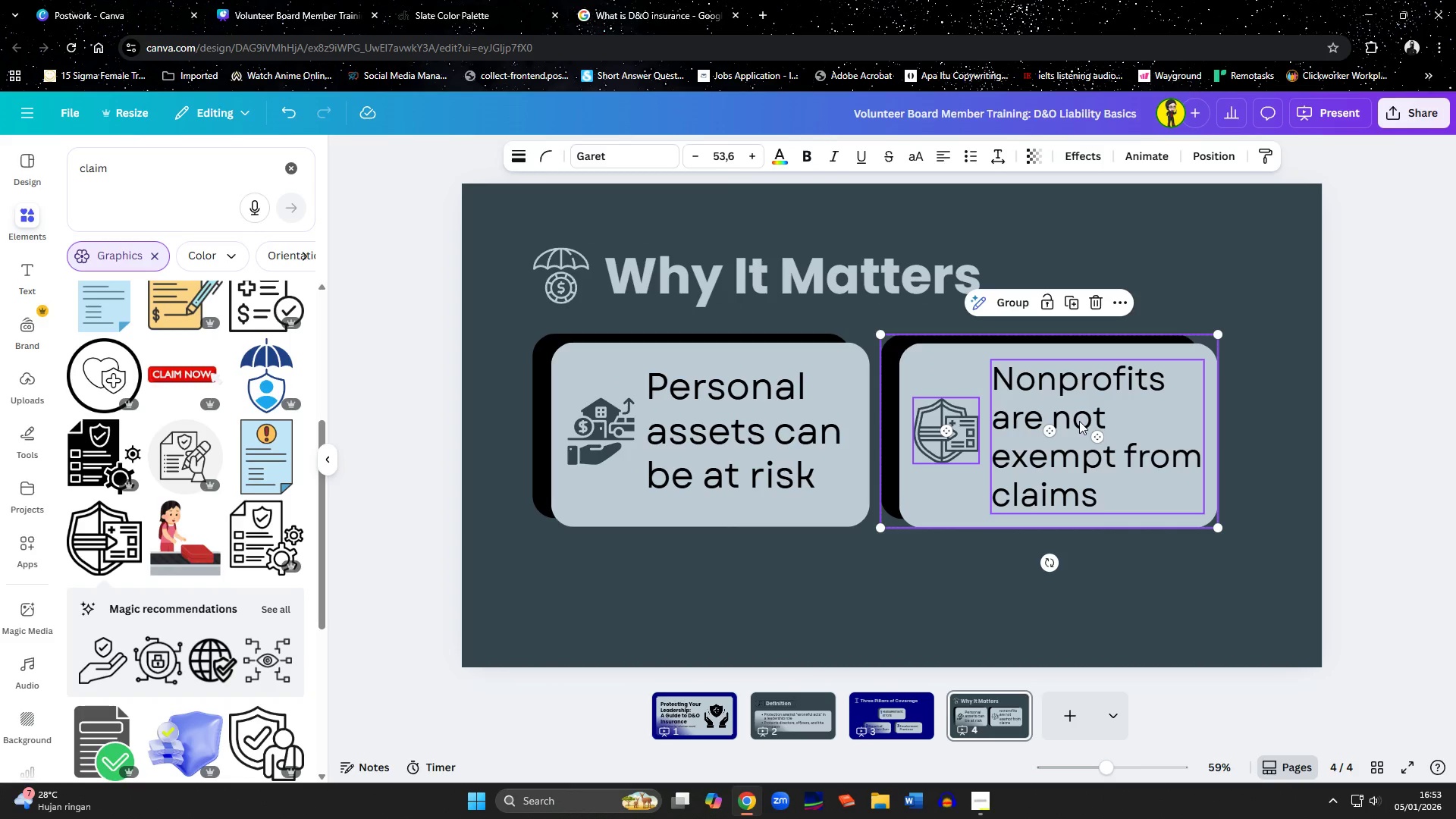 
key(Shift+ShiftLeft)
 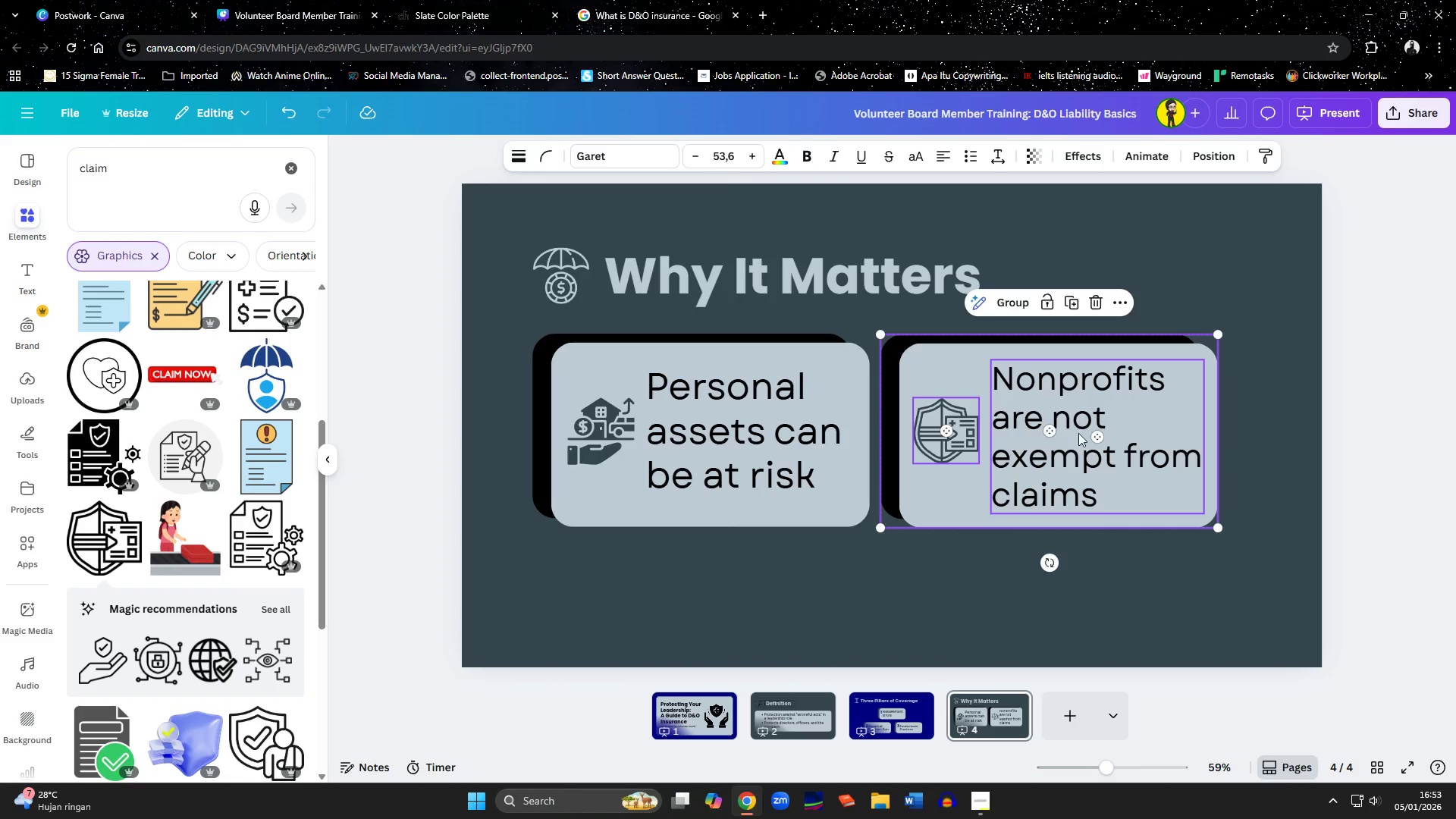 
key(Shift+ShiftLeft)
 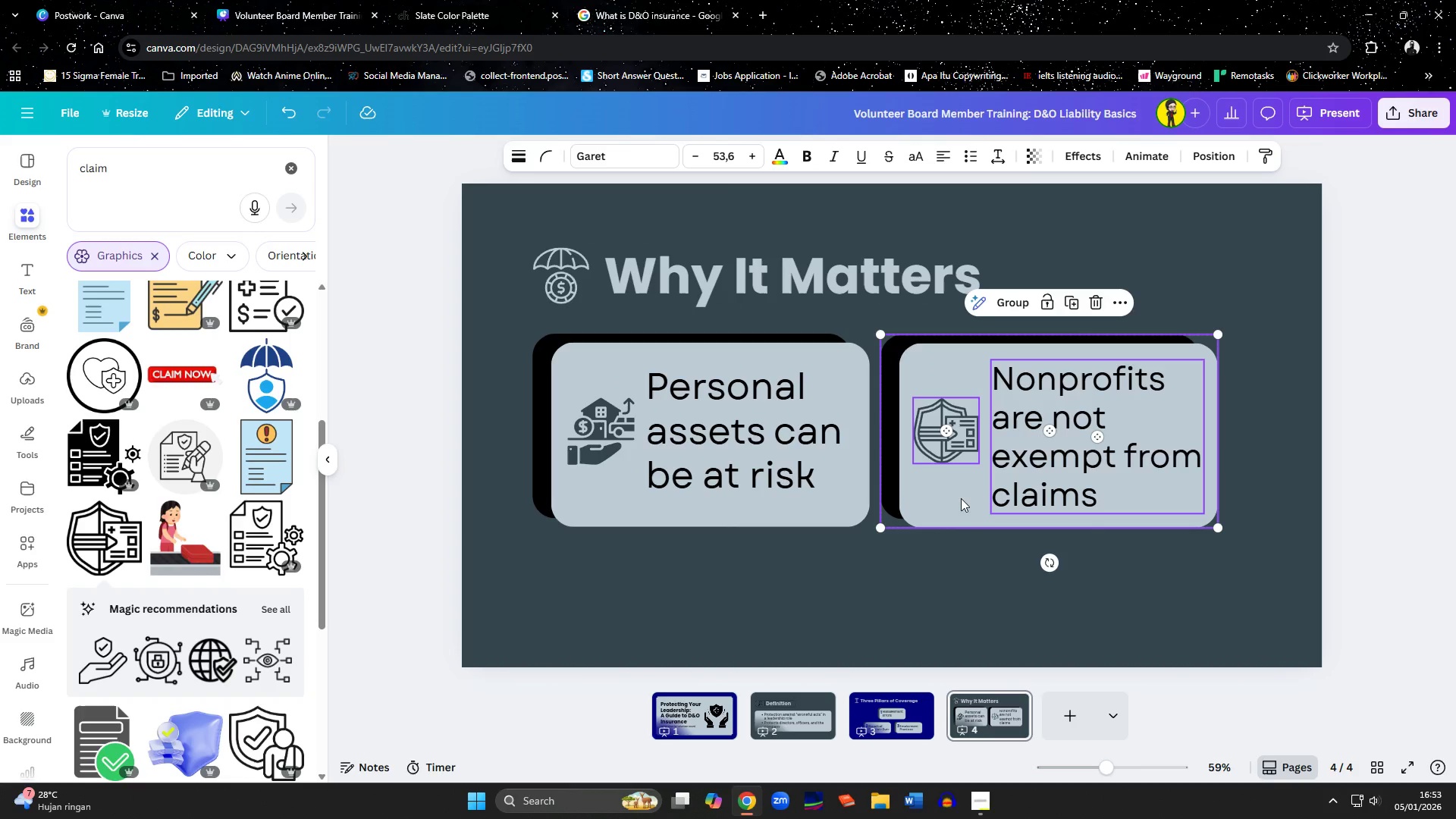 
left_click_drag(start_coordinate=[956, 500], to_coordinate=[991, 500])
 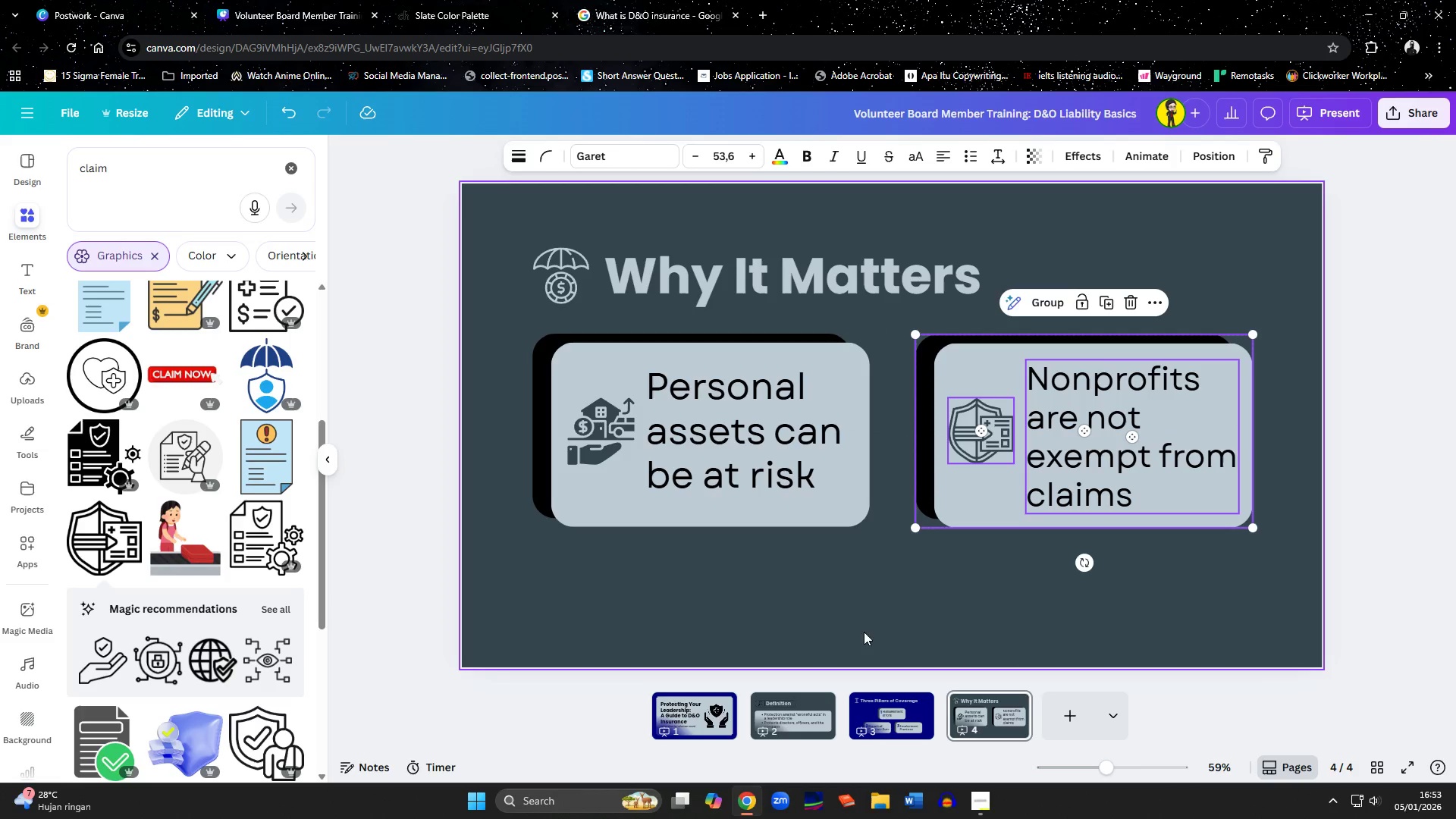 
left_click([846, 650])
 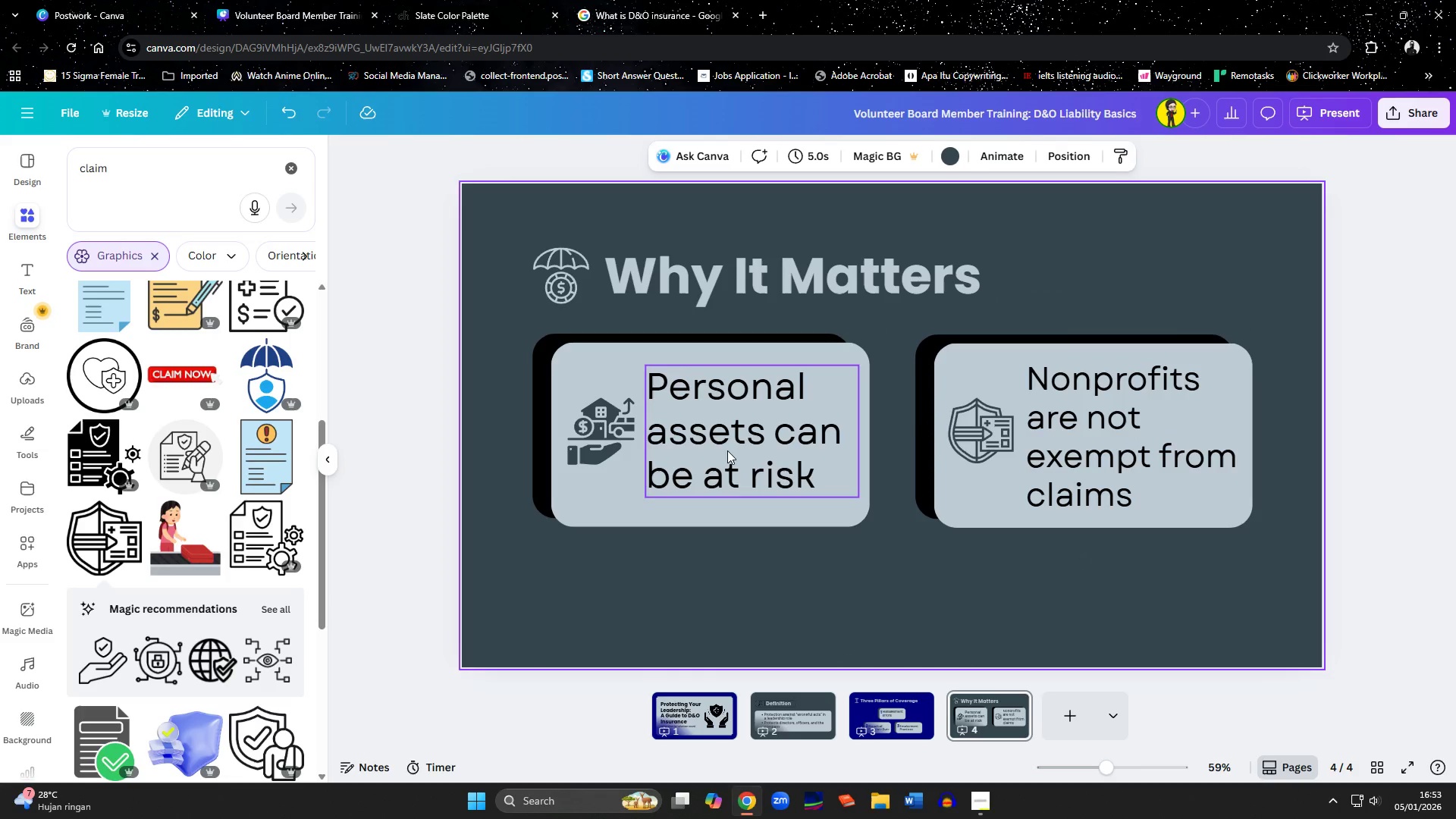 
key(Control+A)
 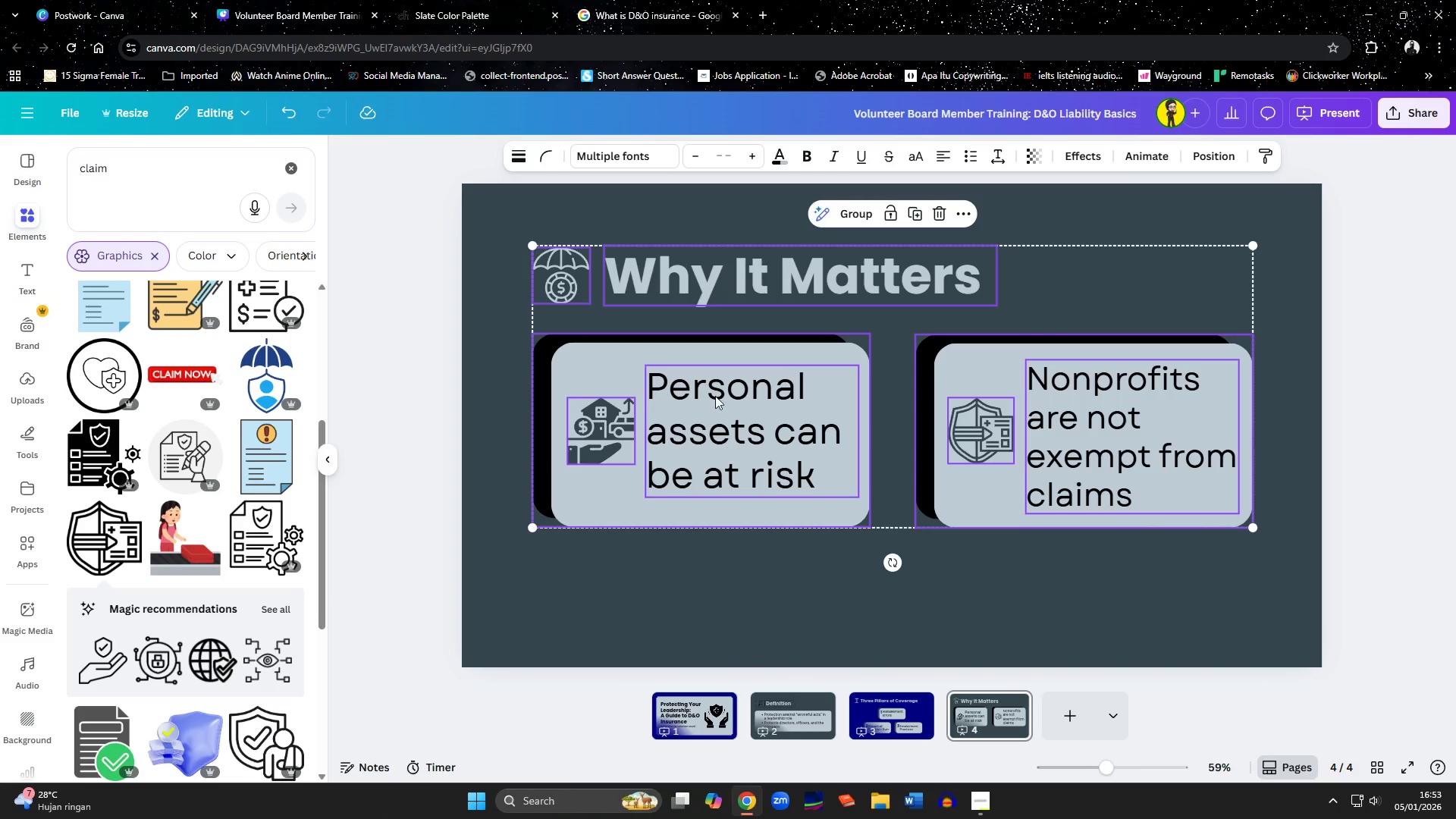 
hold_key(key=ShiftLeft, duration=1.17)
left_click([676, 272])
 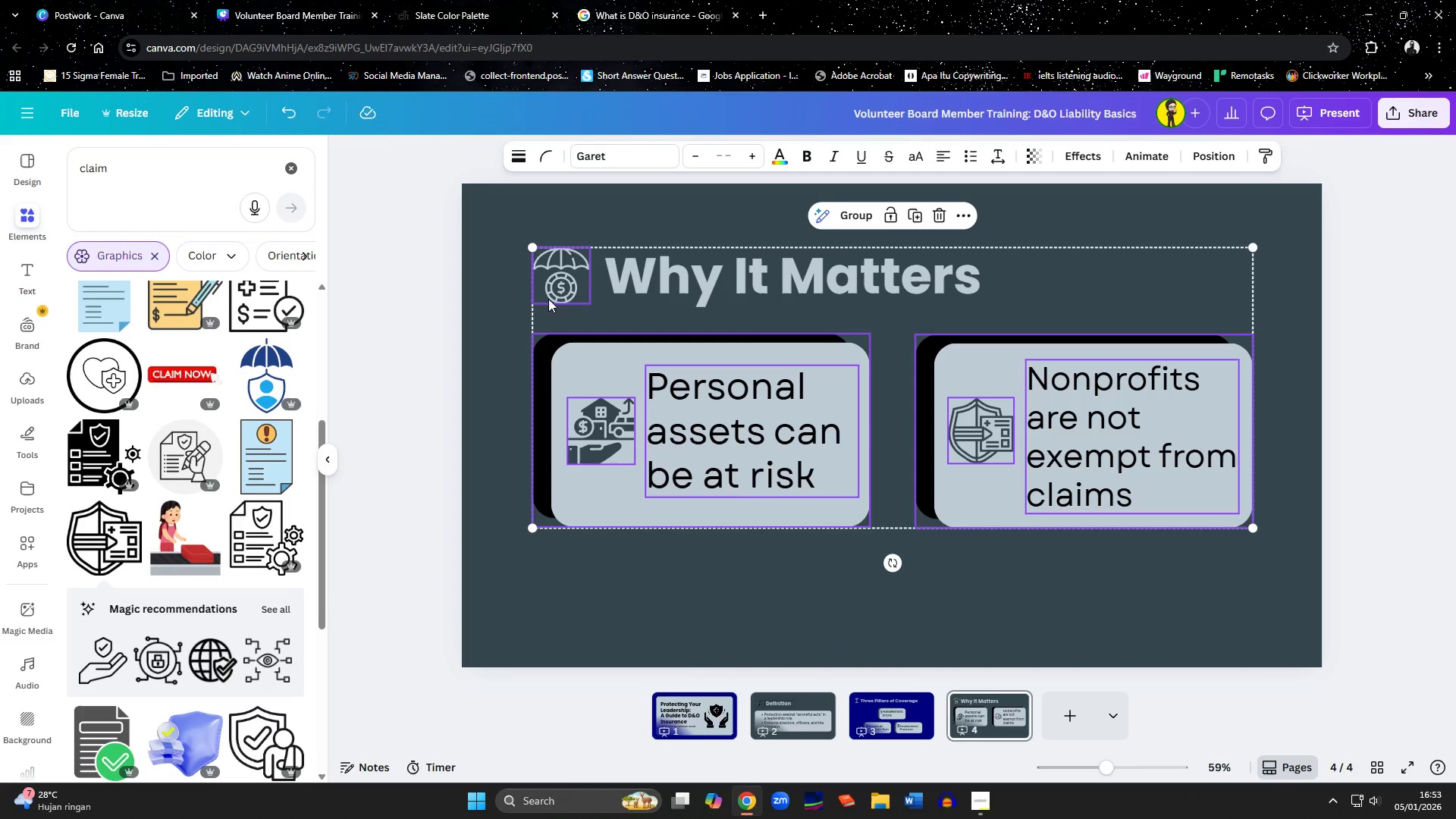 
left_click([541, 297])
 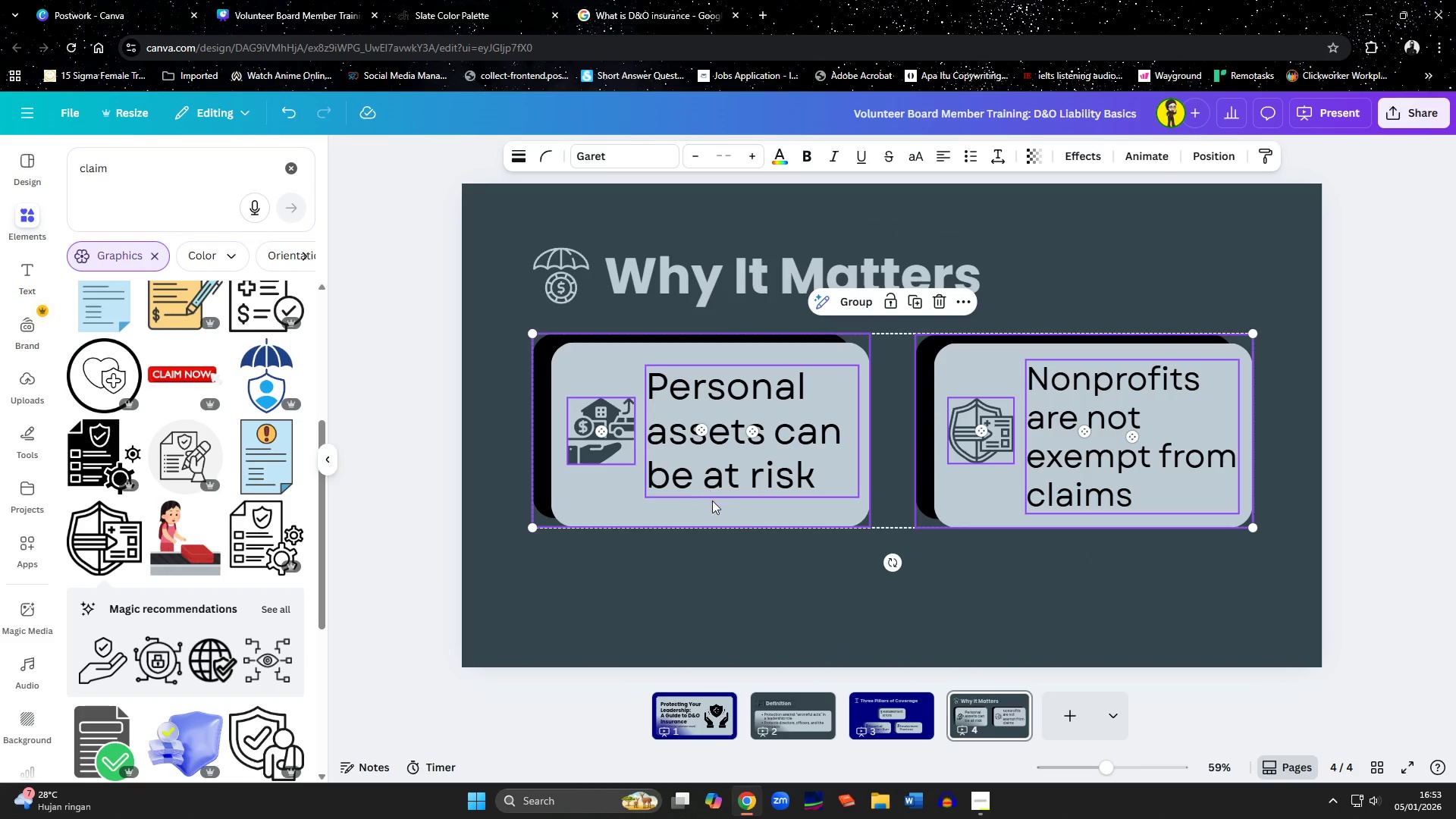 
left_click_drag(start_coordinate=[712, 501], to_coordinate=[711, 526])
 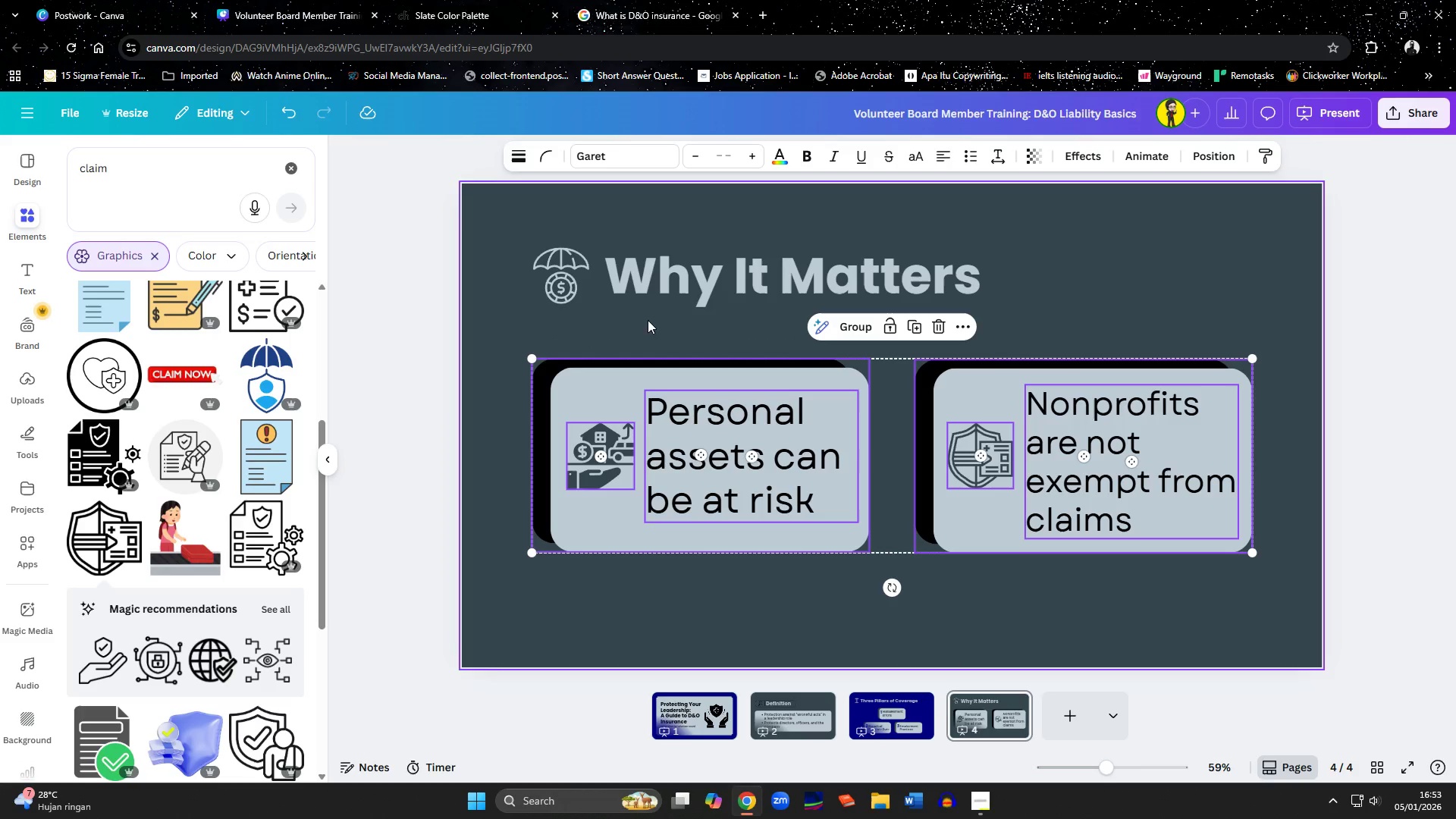 
left_click([648, 288])
 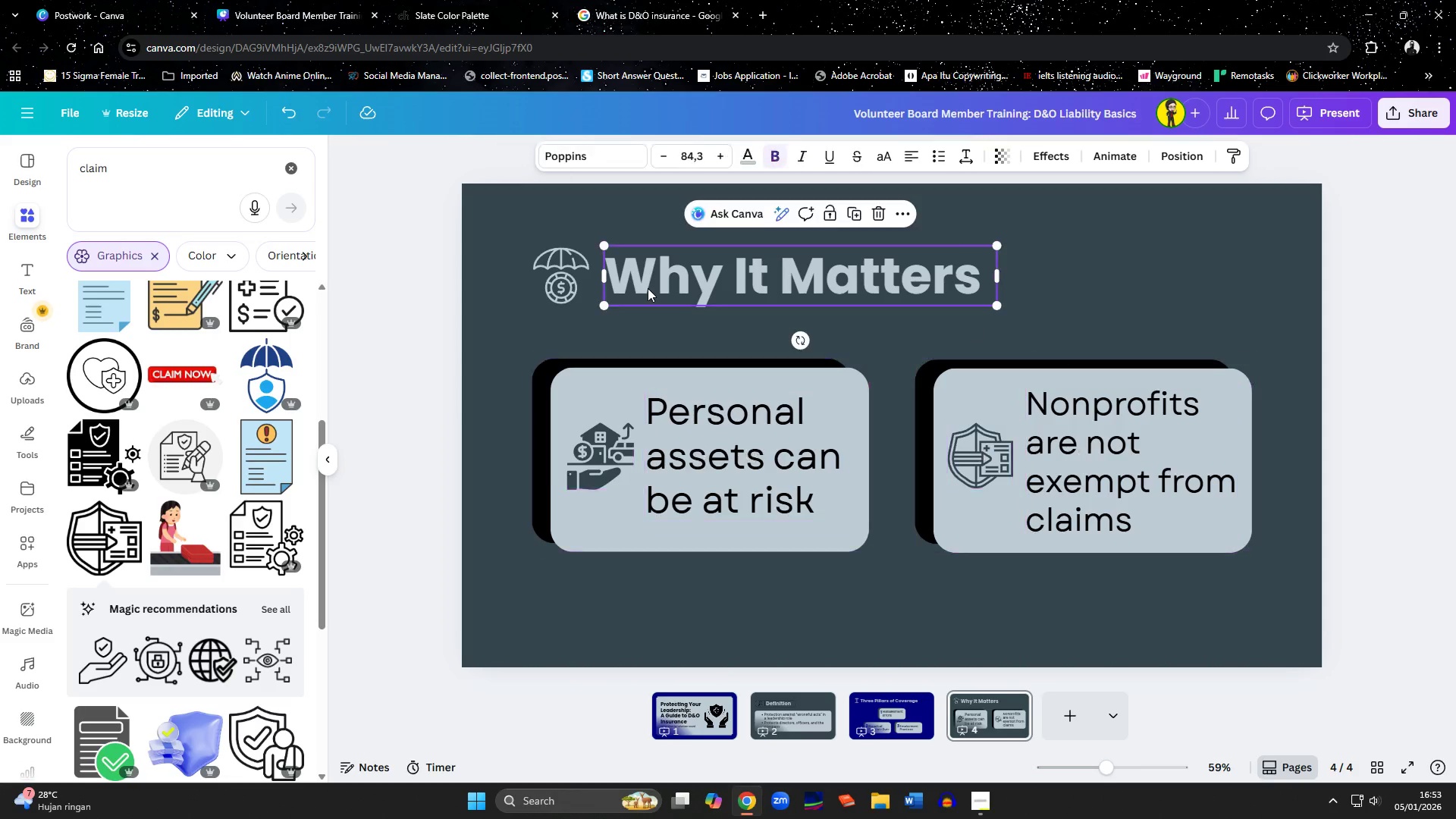 
hold_key(key=ShiftLeft, duration=0.52)
left_click_drag(start_coordinate=[570, 283], to_coordinate=[573, 298])
 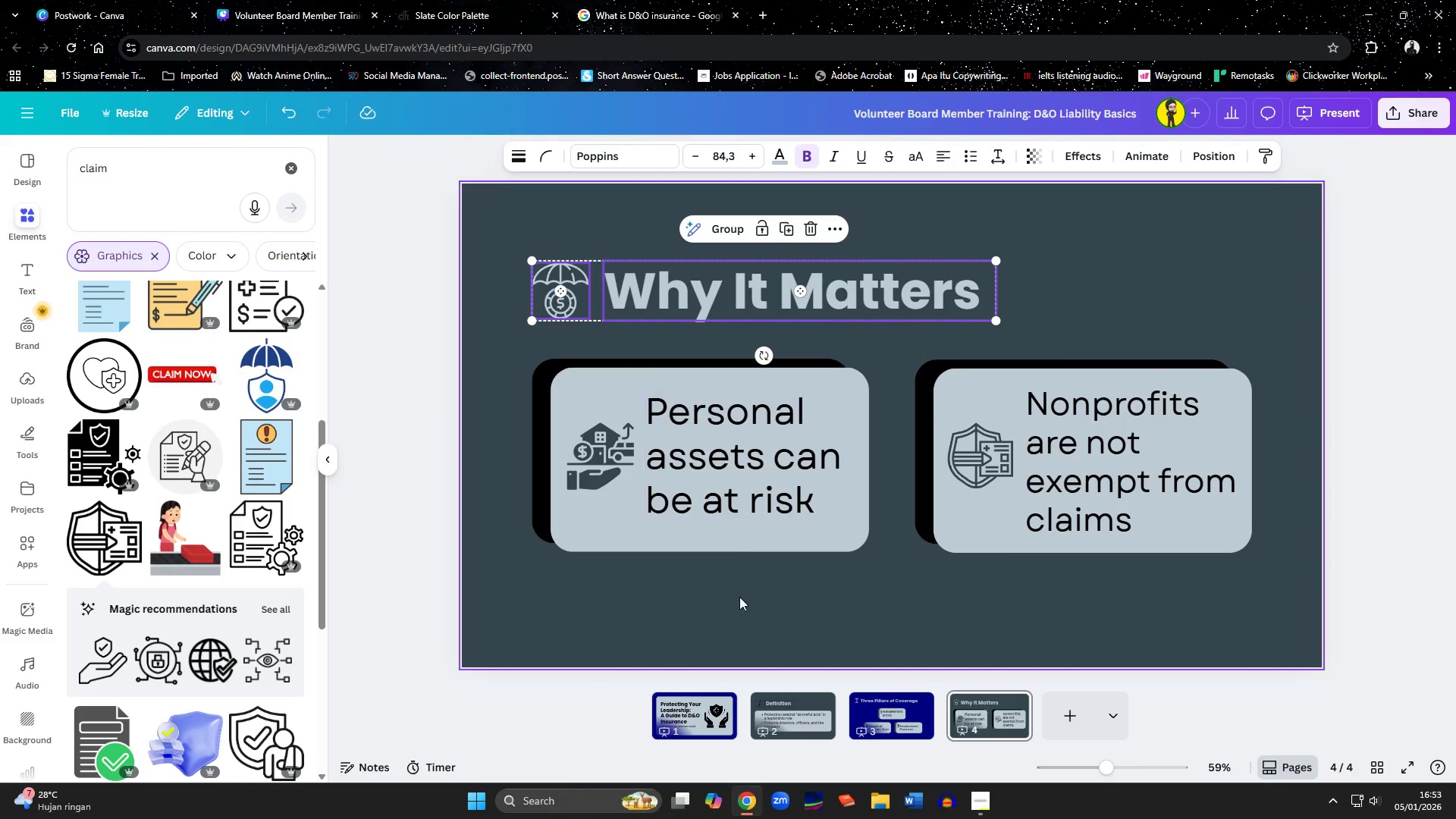 
left_click([750, 620])
 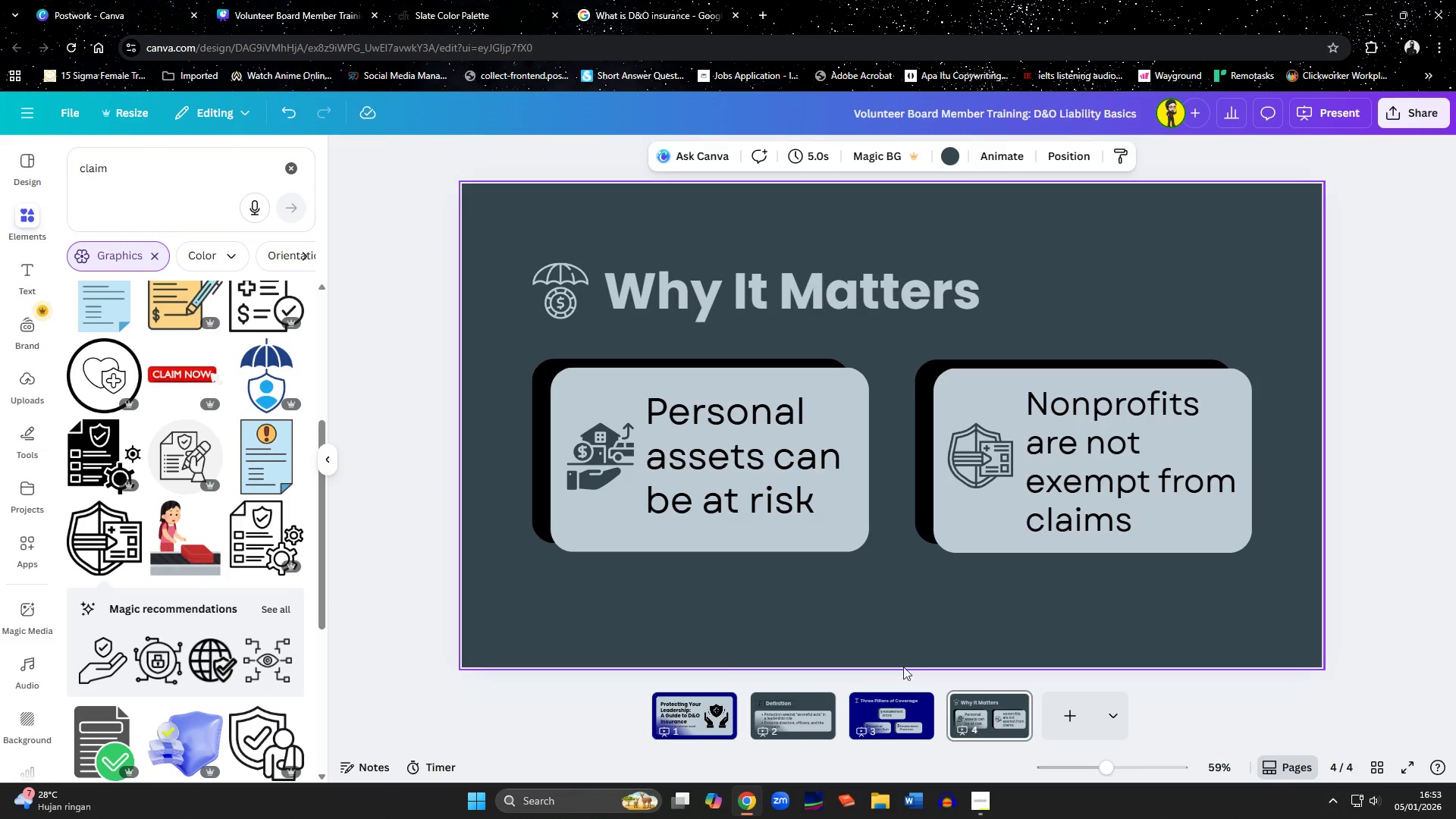 
left_click([1075, 720])
 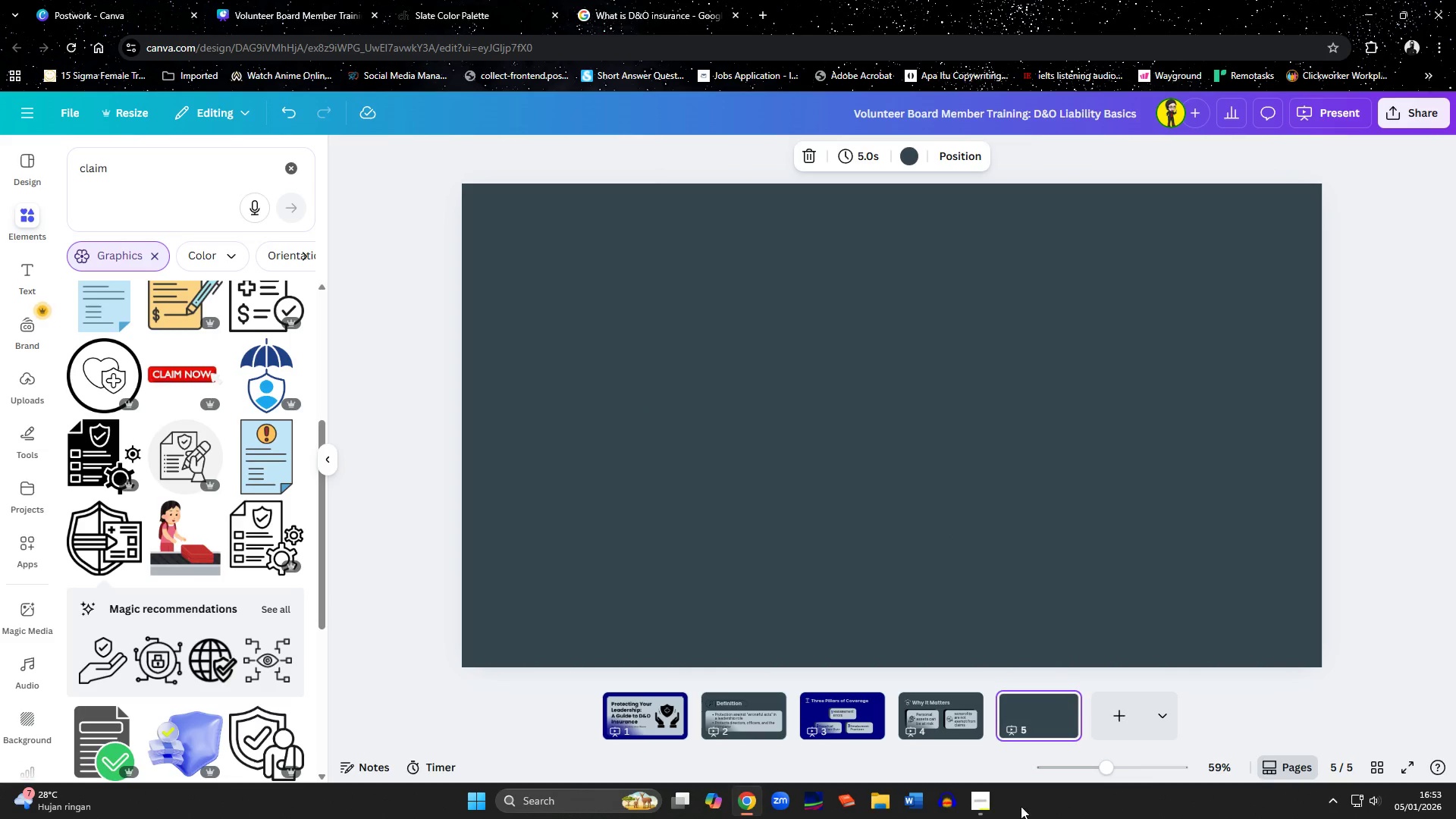 
left_click([976, 806])